 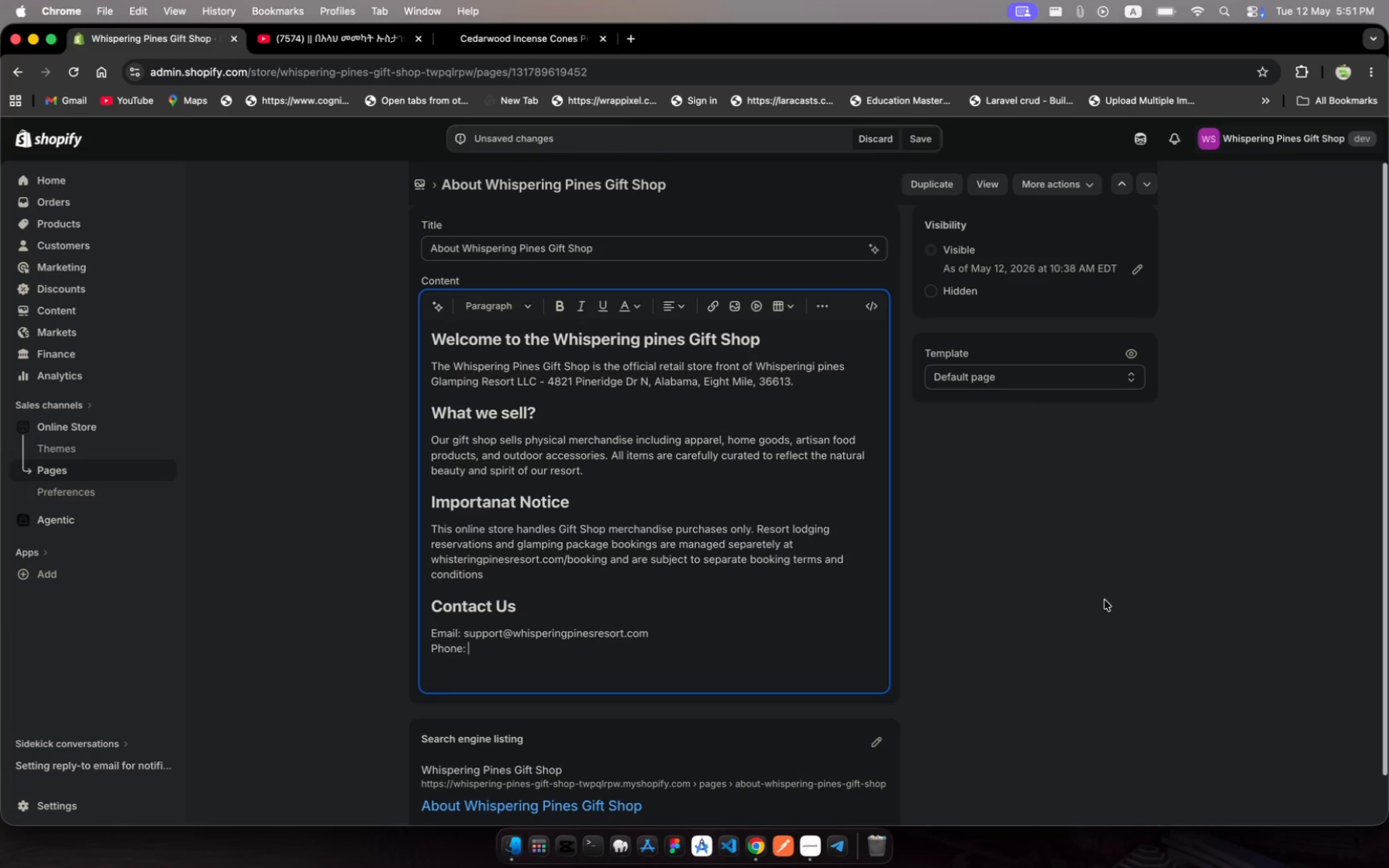 
hold_key(key=ShiftLeft, duration=1.05)
 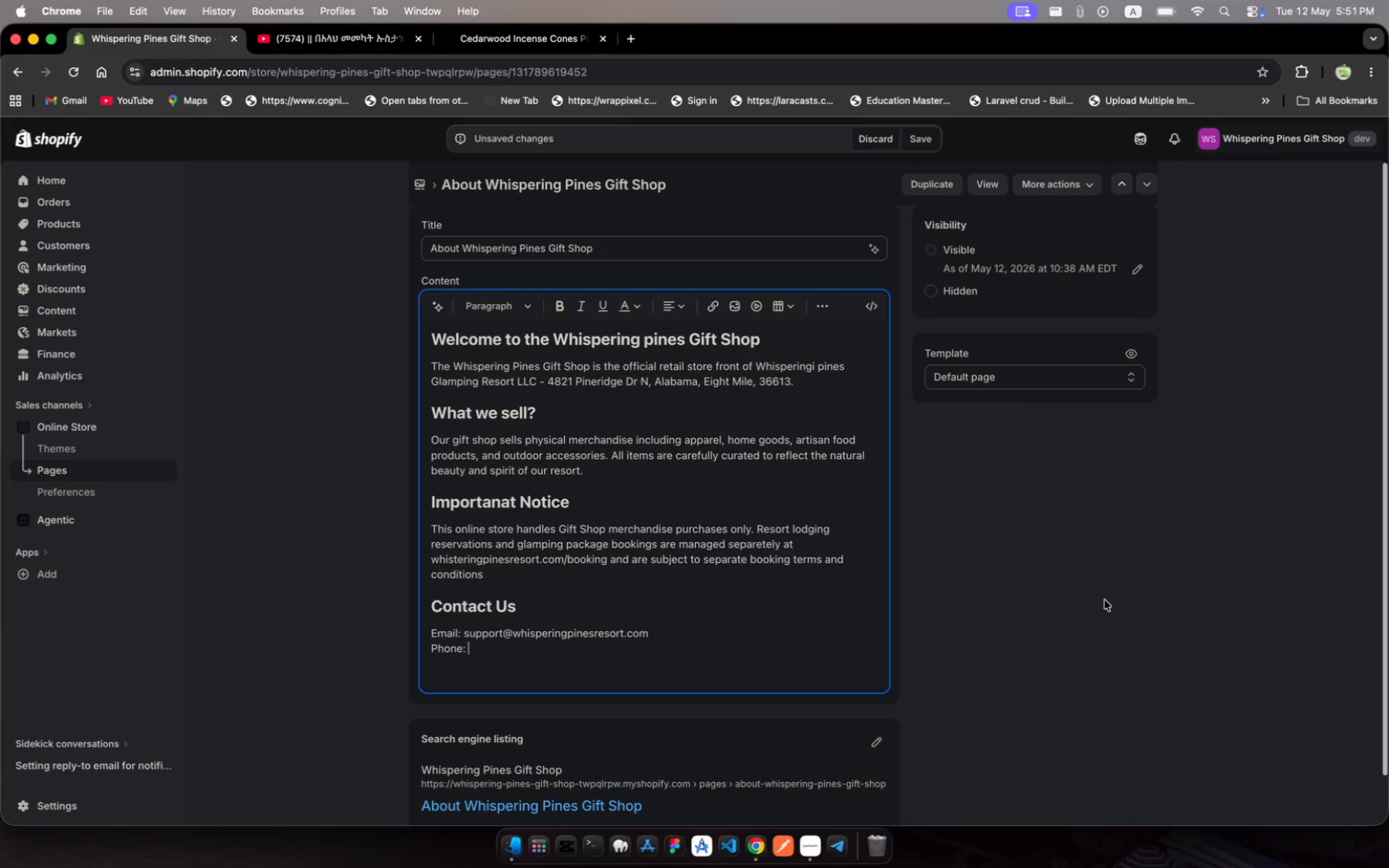 
type(+1 ))
key(Backspace)
type())
key(Backspace)
type((88) 555)
 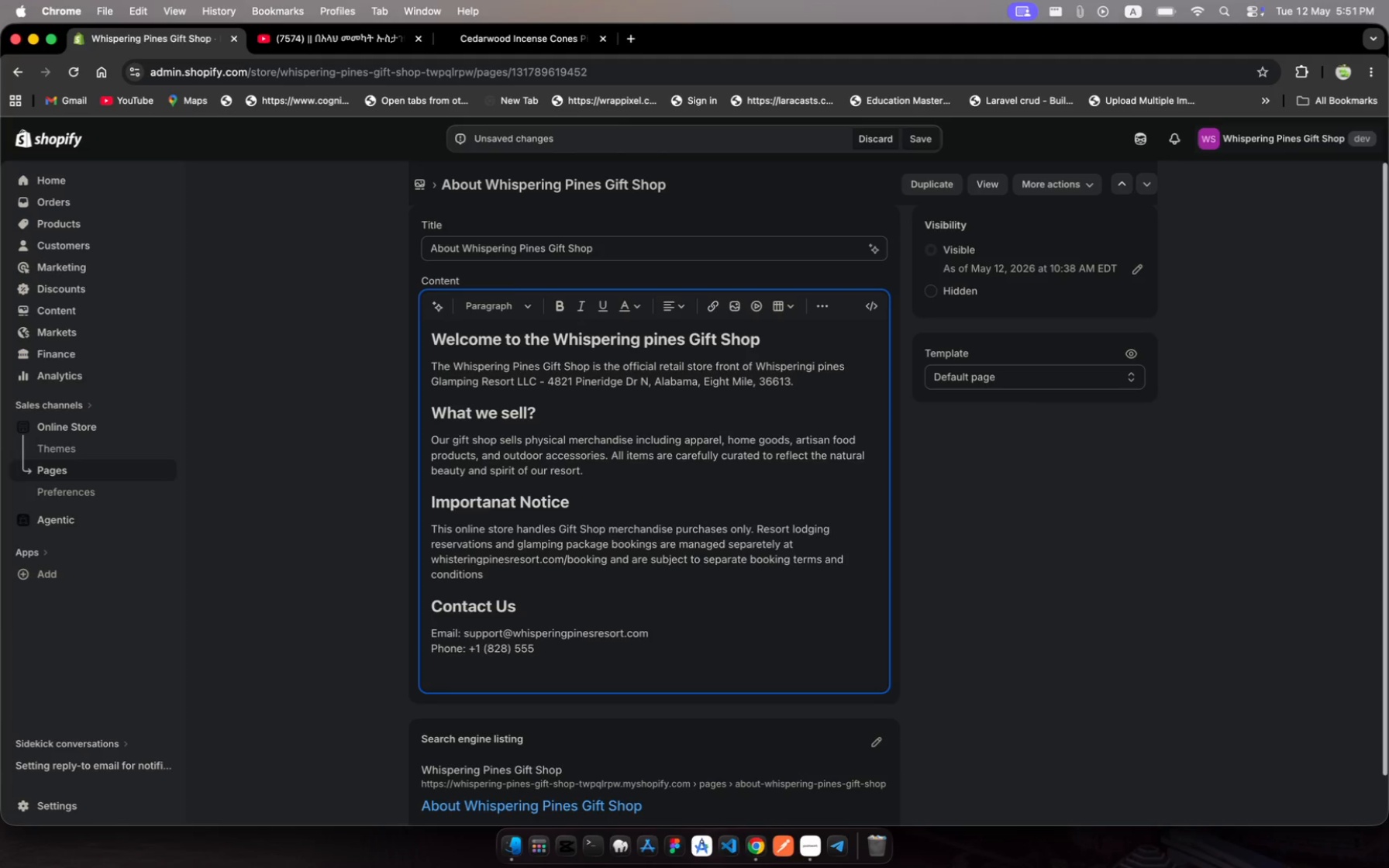 
 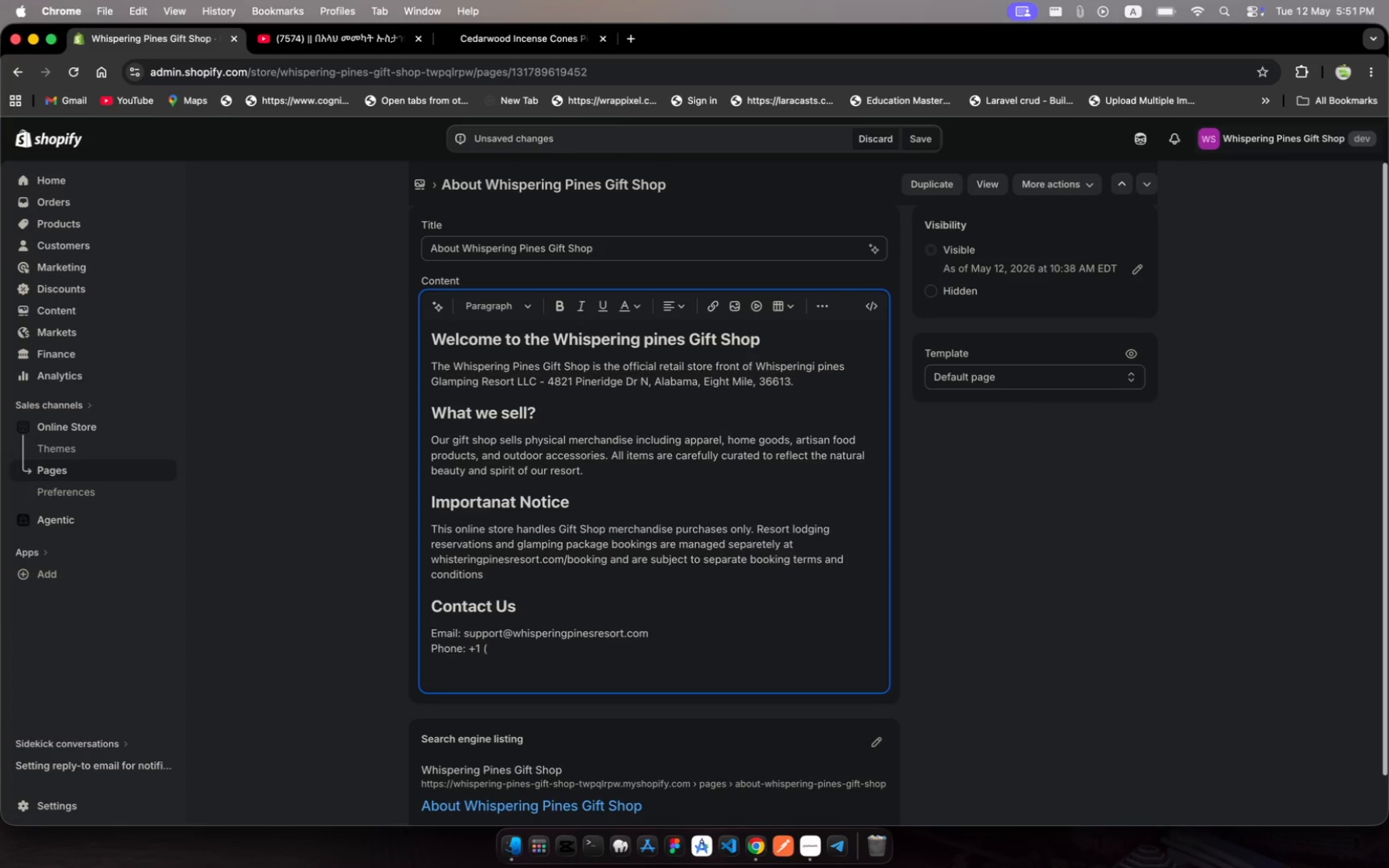 
hold_key(key=2, duration=0.33)
 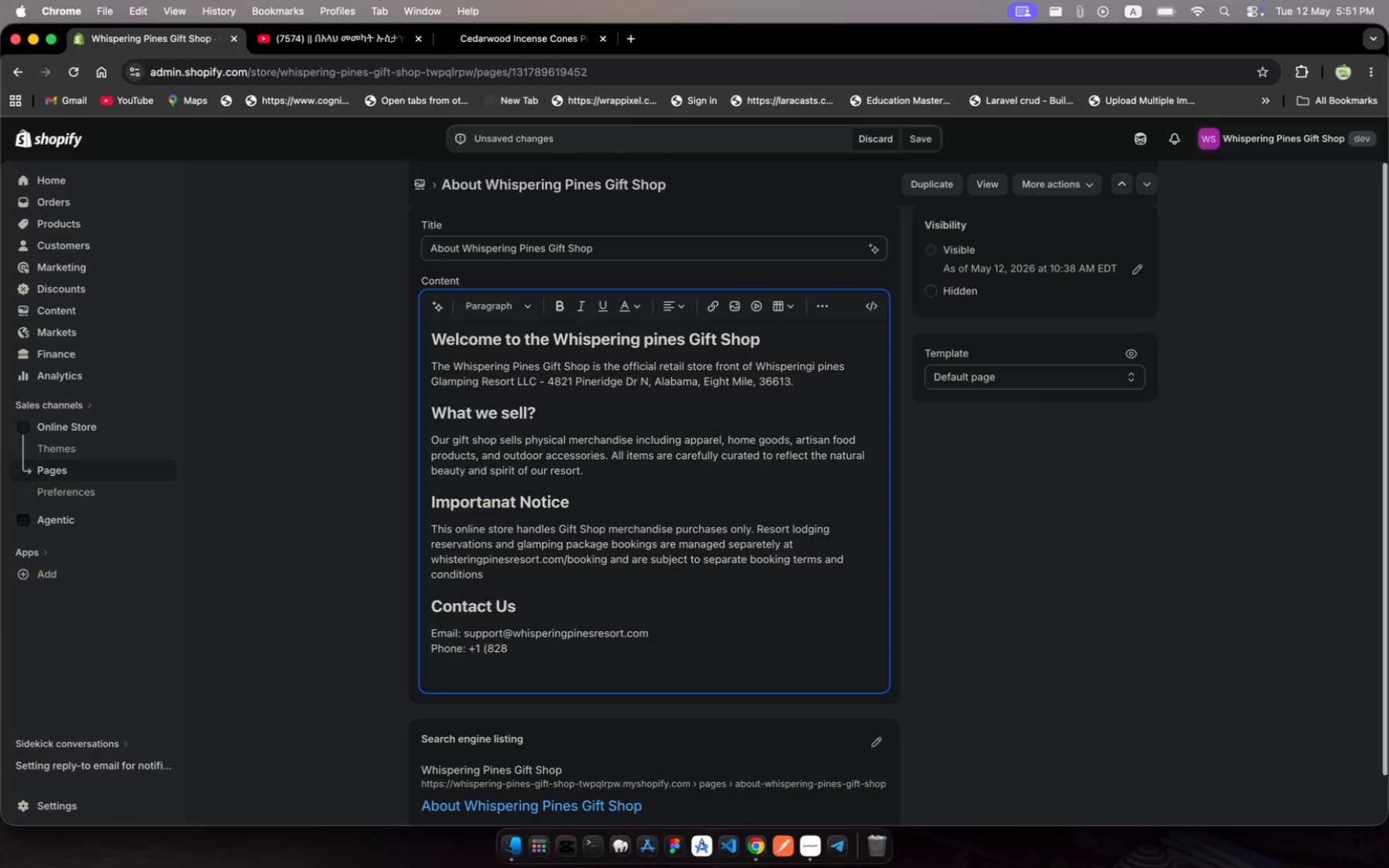 
key(Minus)
 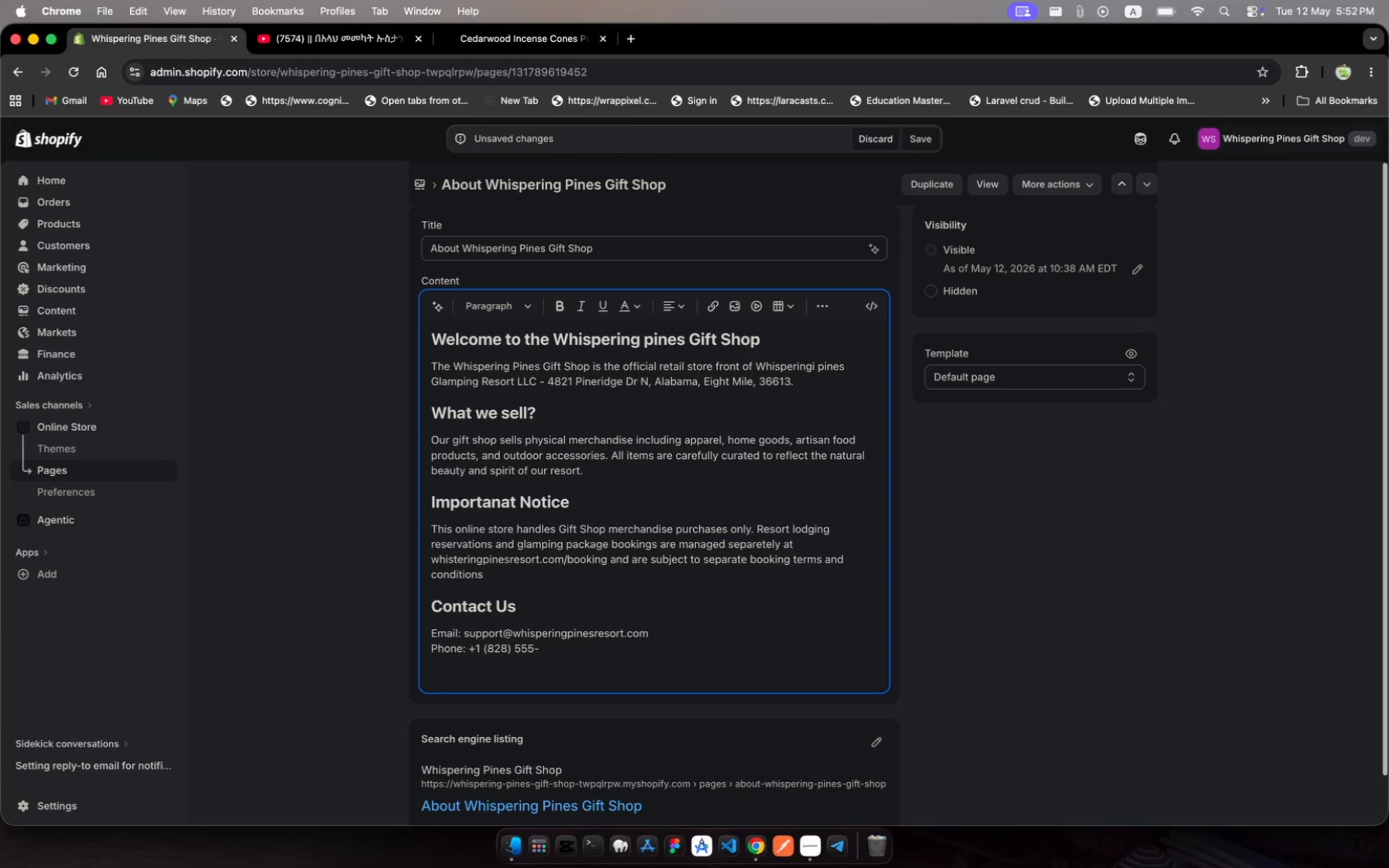 
type(0194)
 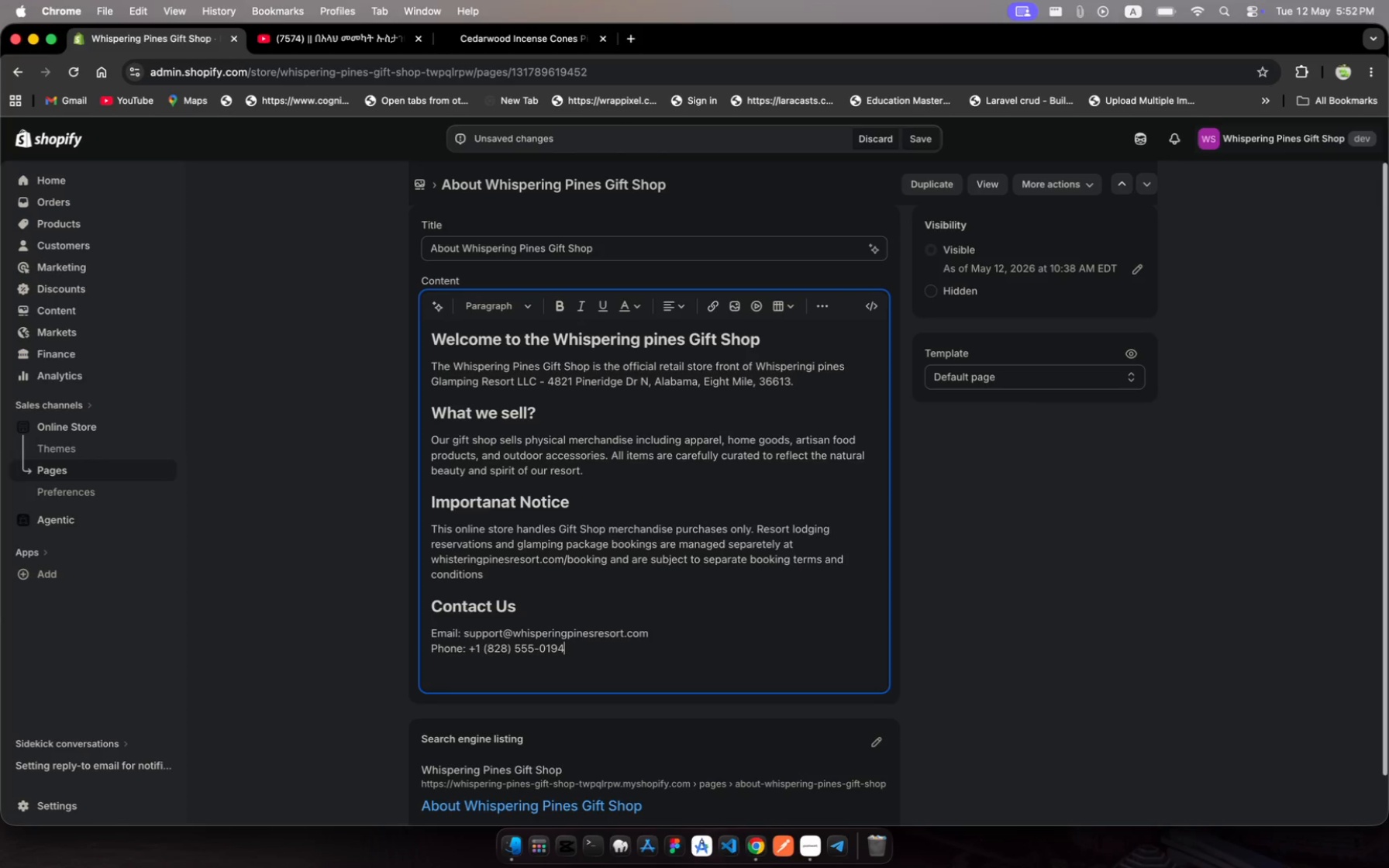 
wait(8.04)
 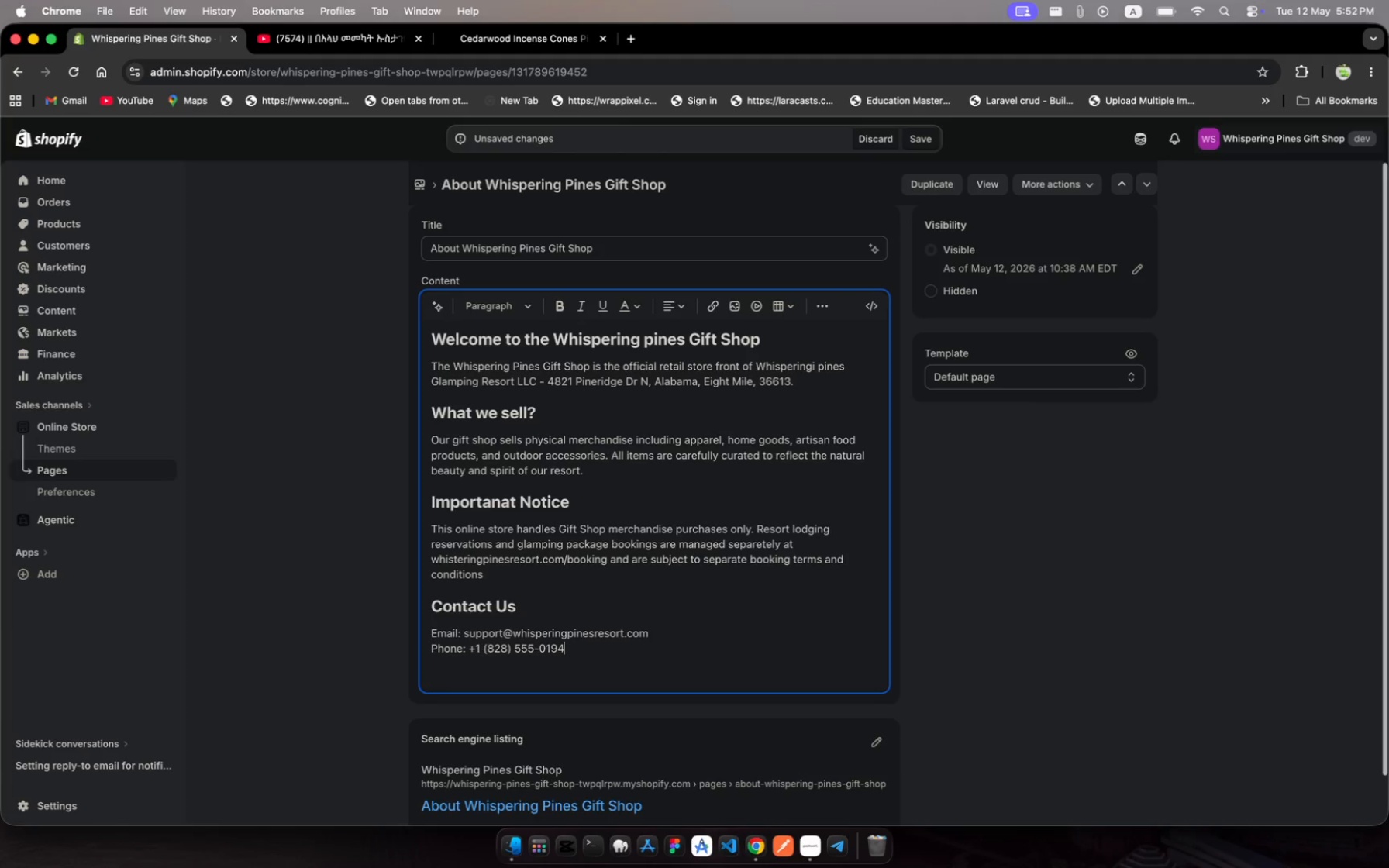 
key(Enter)
 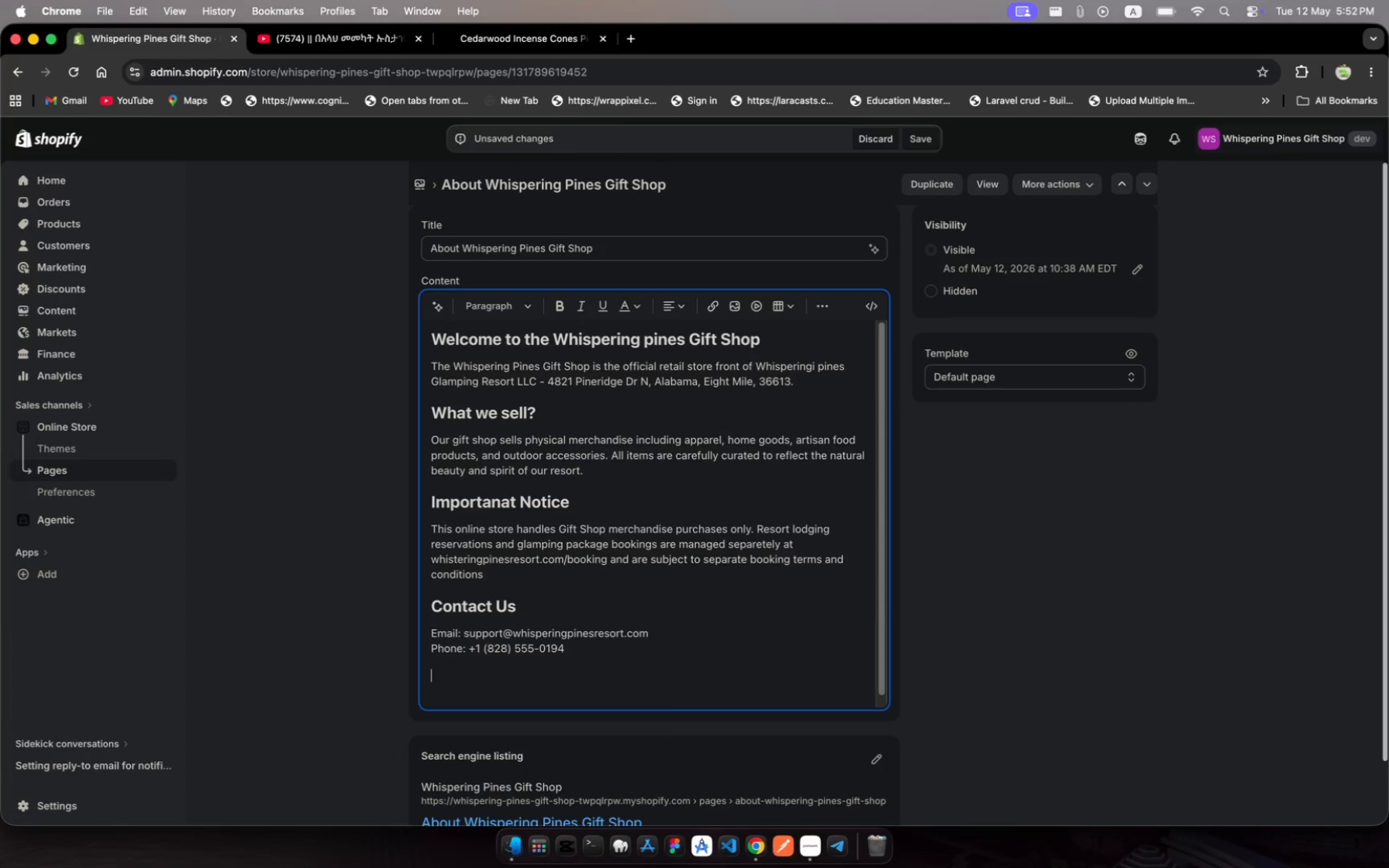 
key(Backspace)
 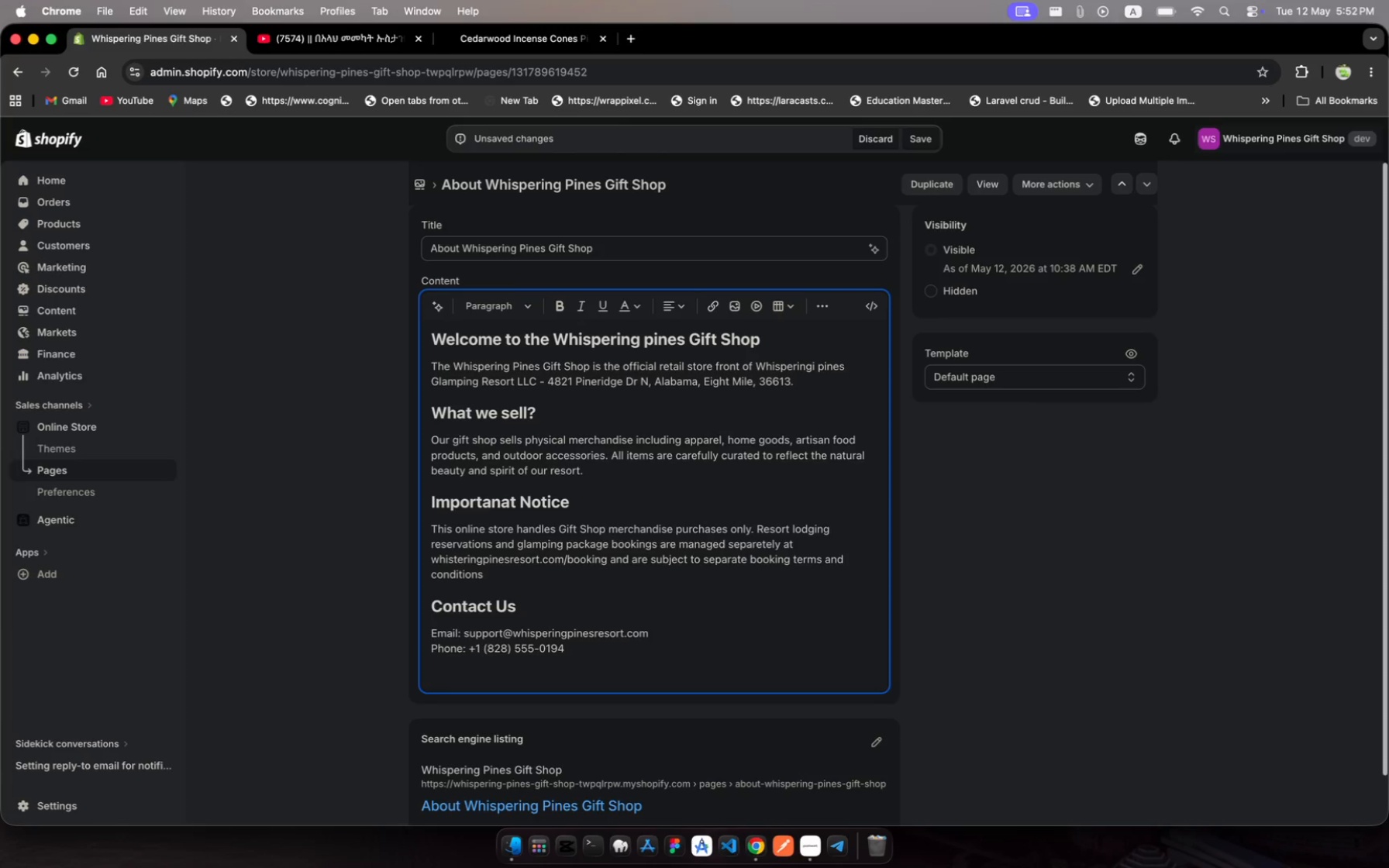 
key(Shift+Enter)
 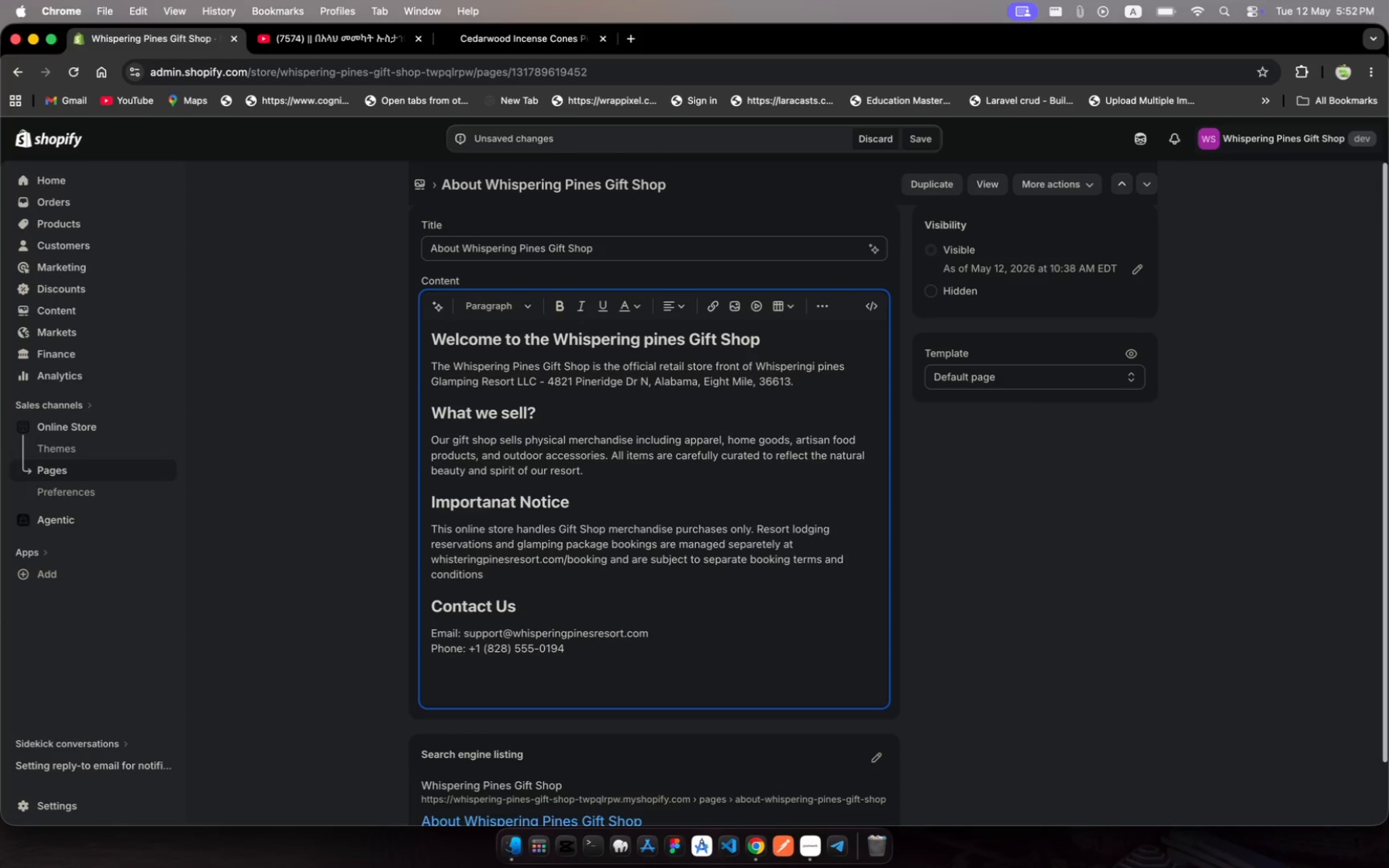 
wait(5.29)
 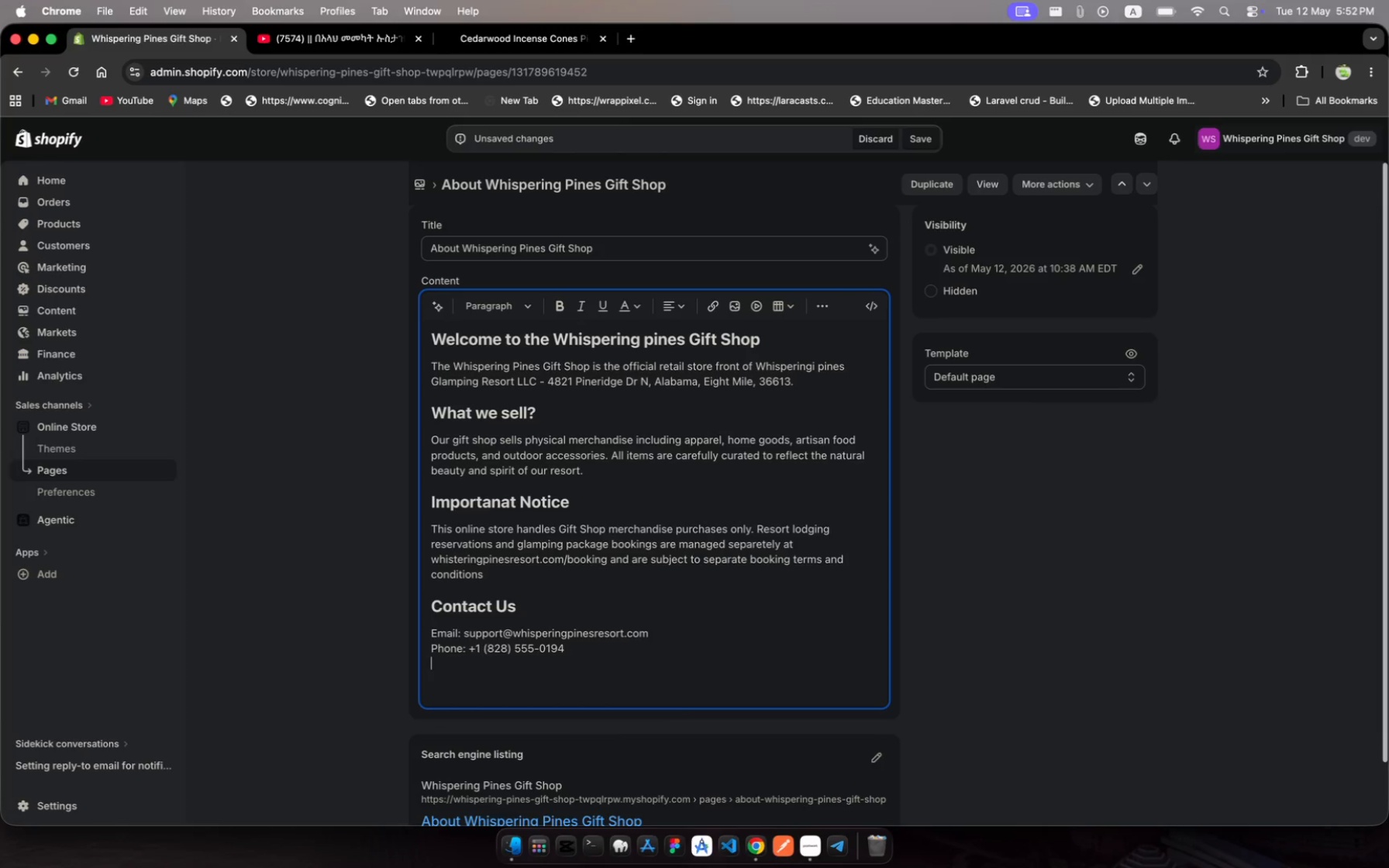 
type(Address: 4821 Pibe Ridge Trail, Building C,)
 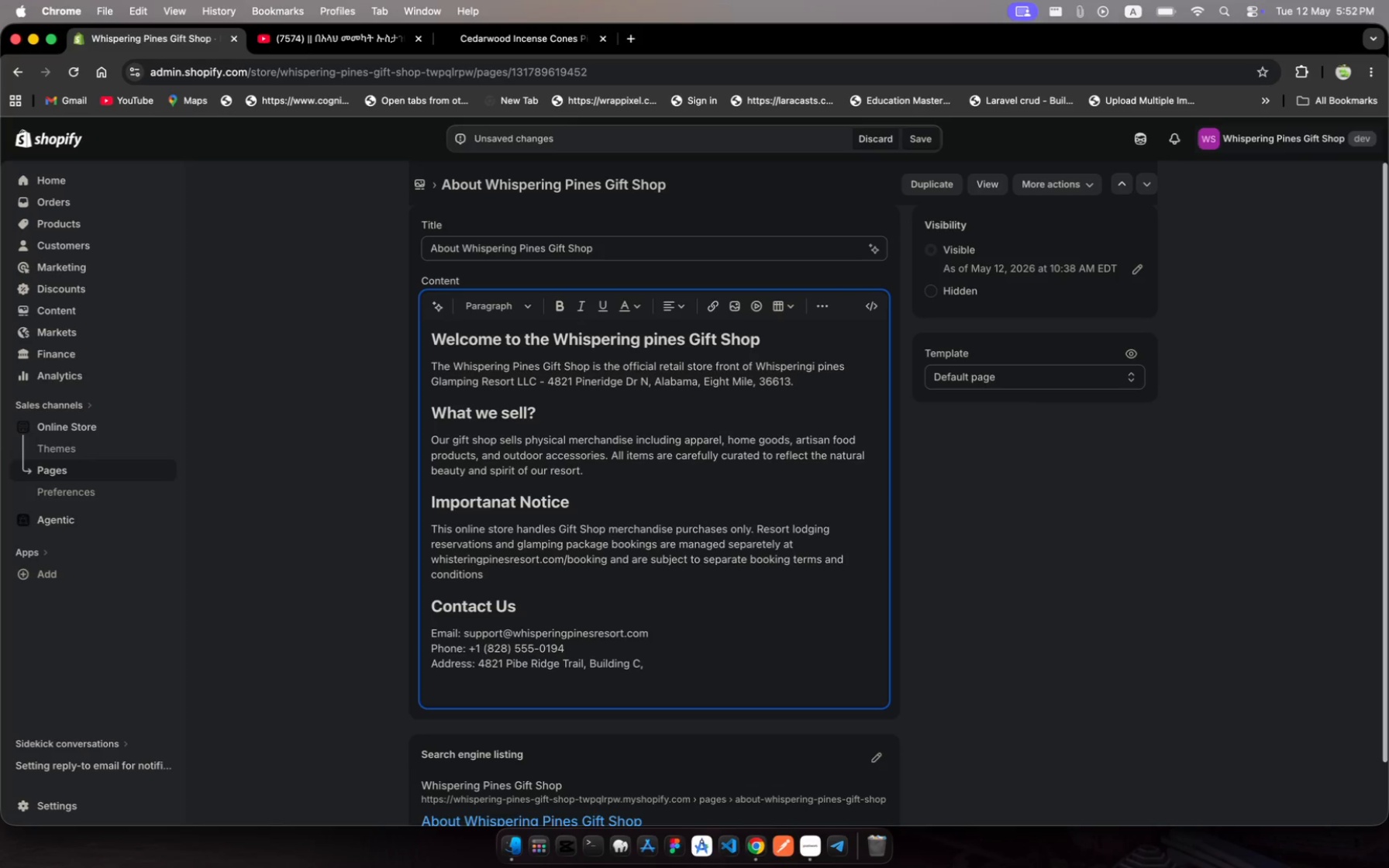 
wait(12.26)
 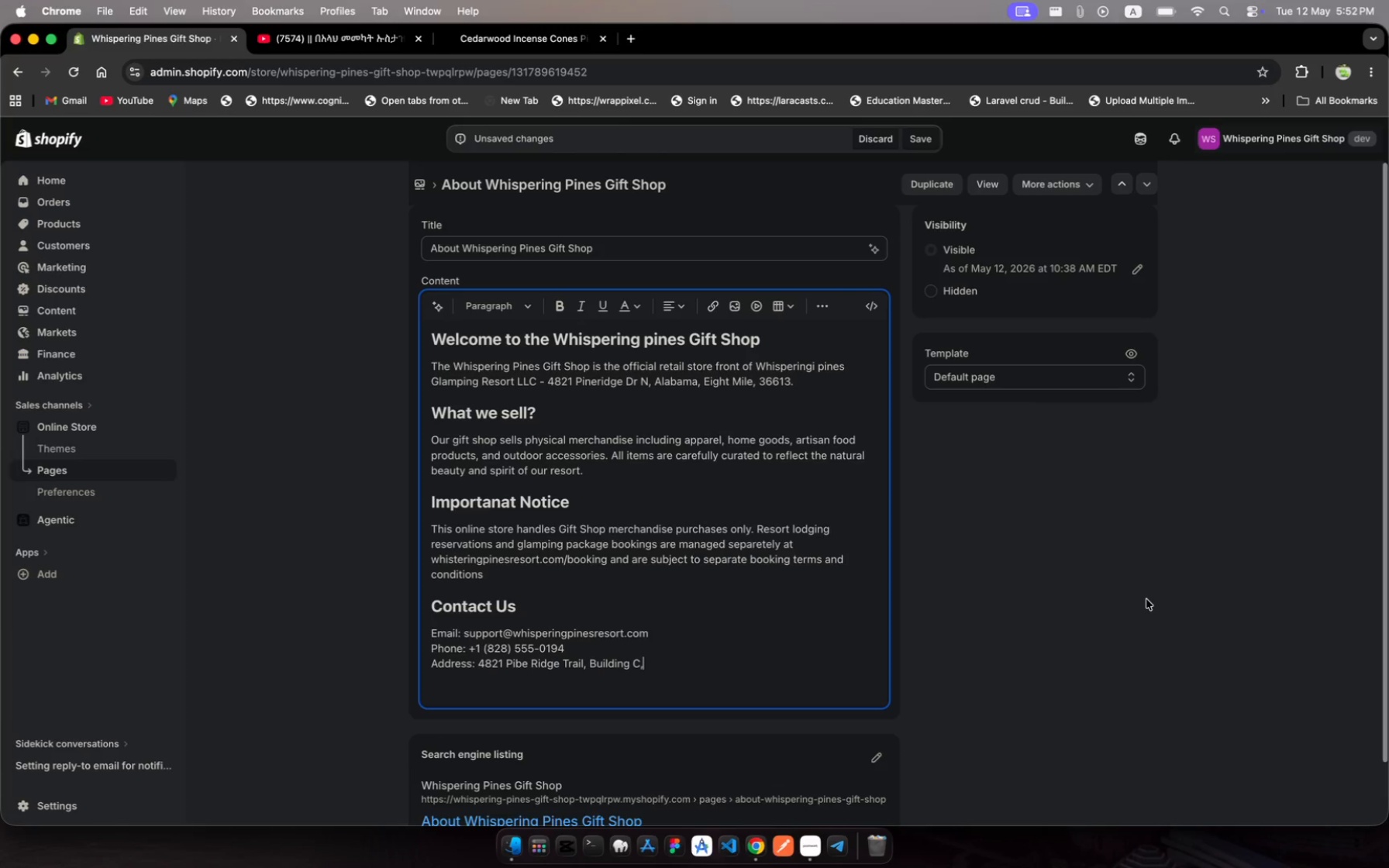 
left_click([815, 385])
 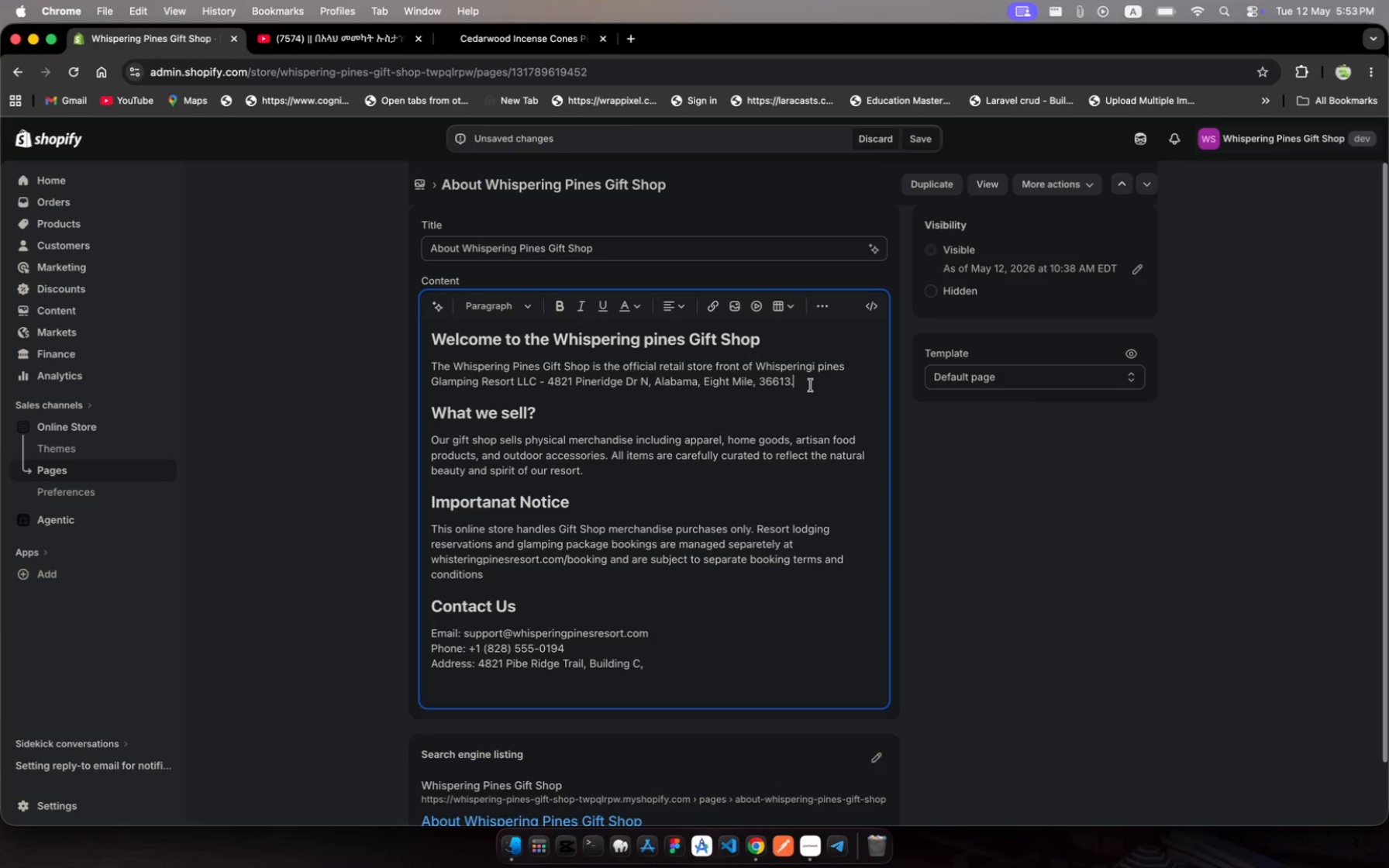 
left_click_drag(start_coordinate=[815, 385], to_coordinate=[547, 381])
 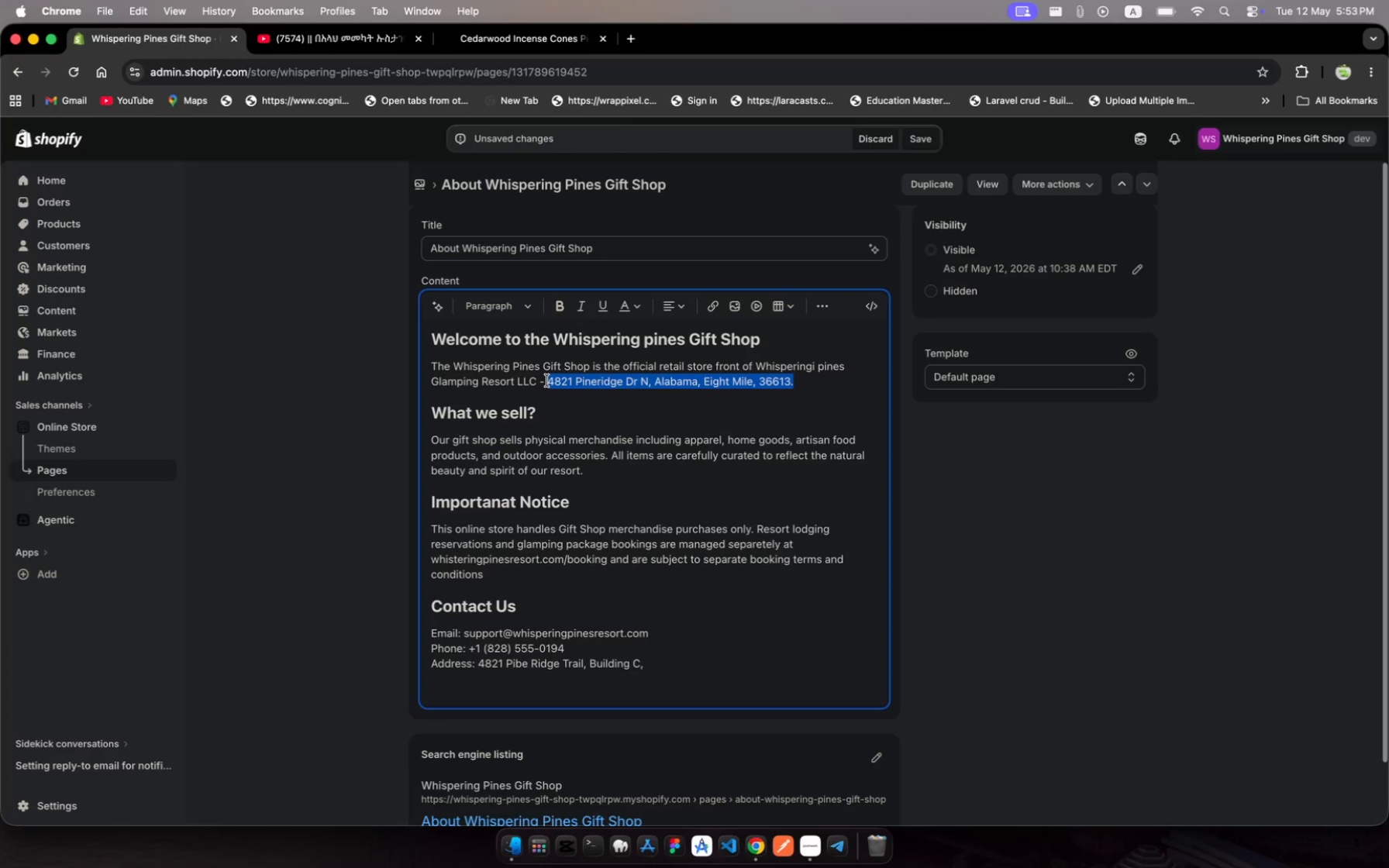 
key(Meta+C)
 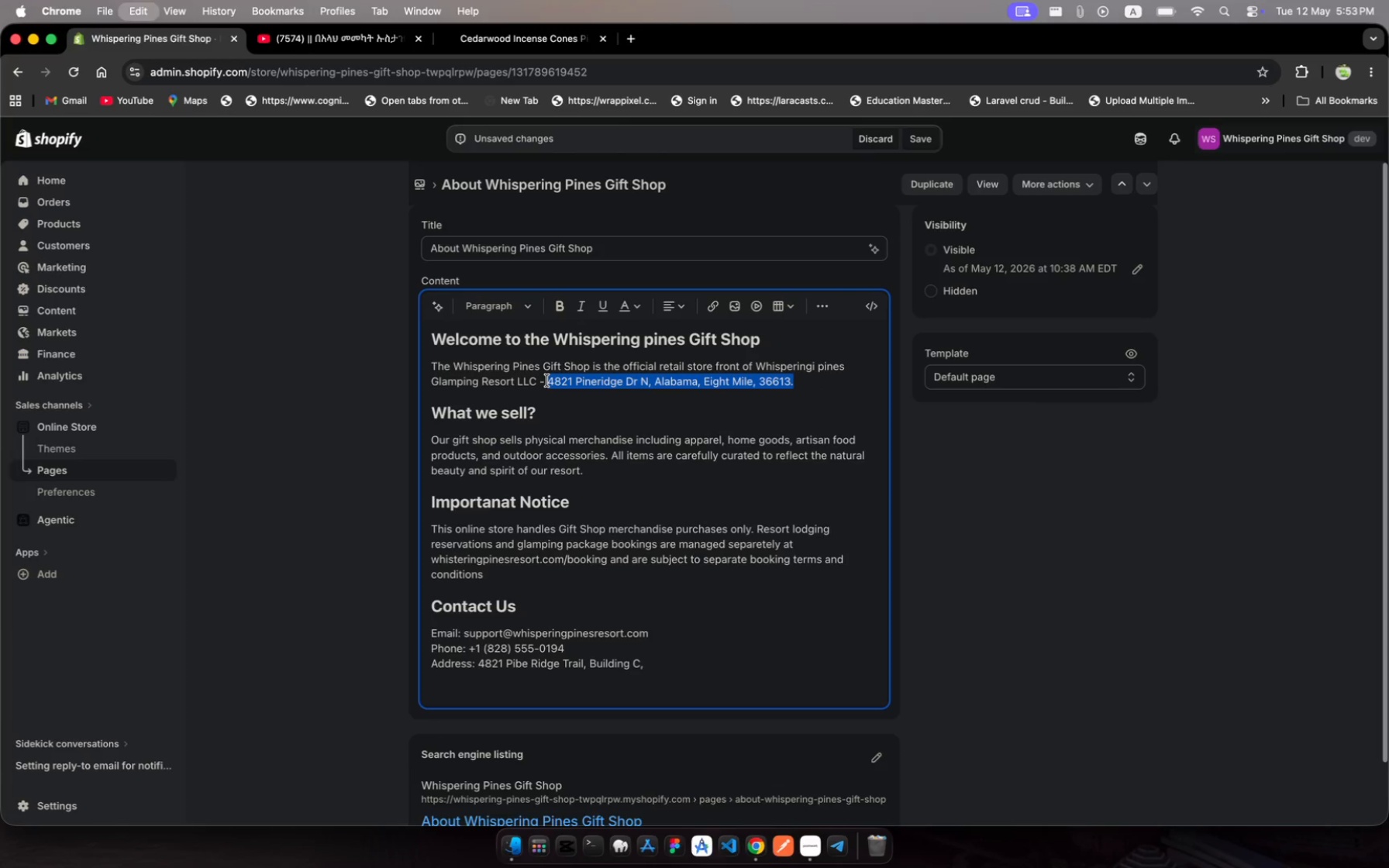 
key(Meta+C)
 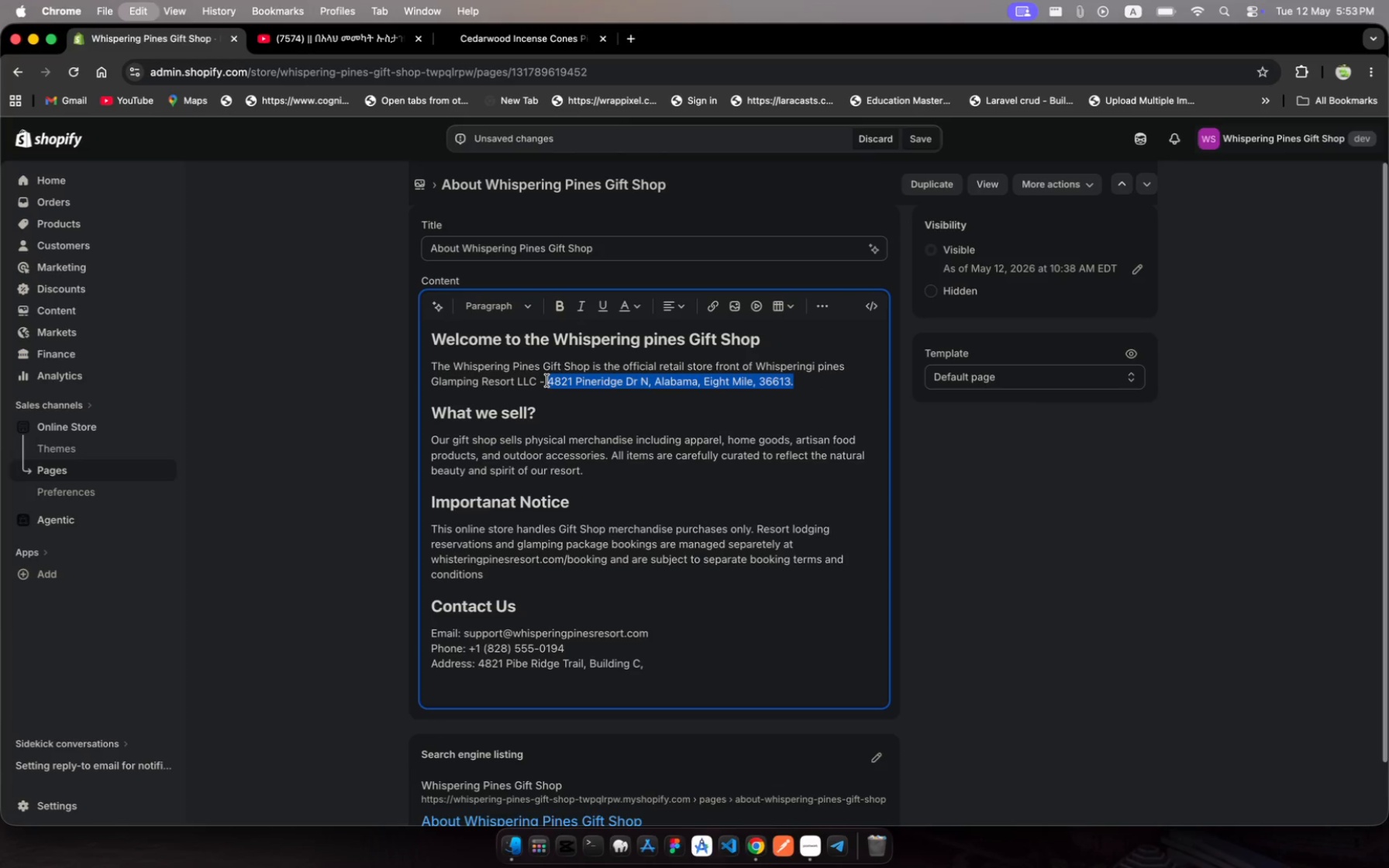 
key(Meta+C)
 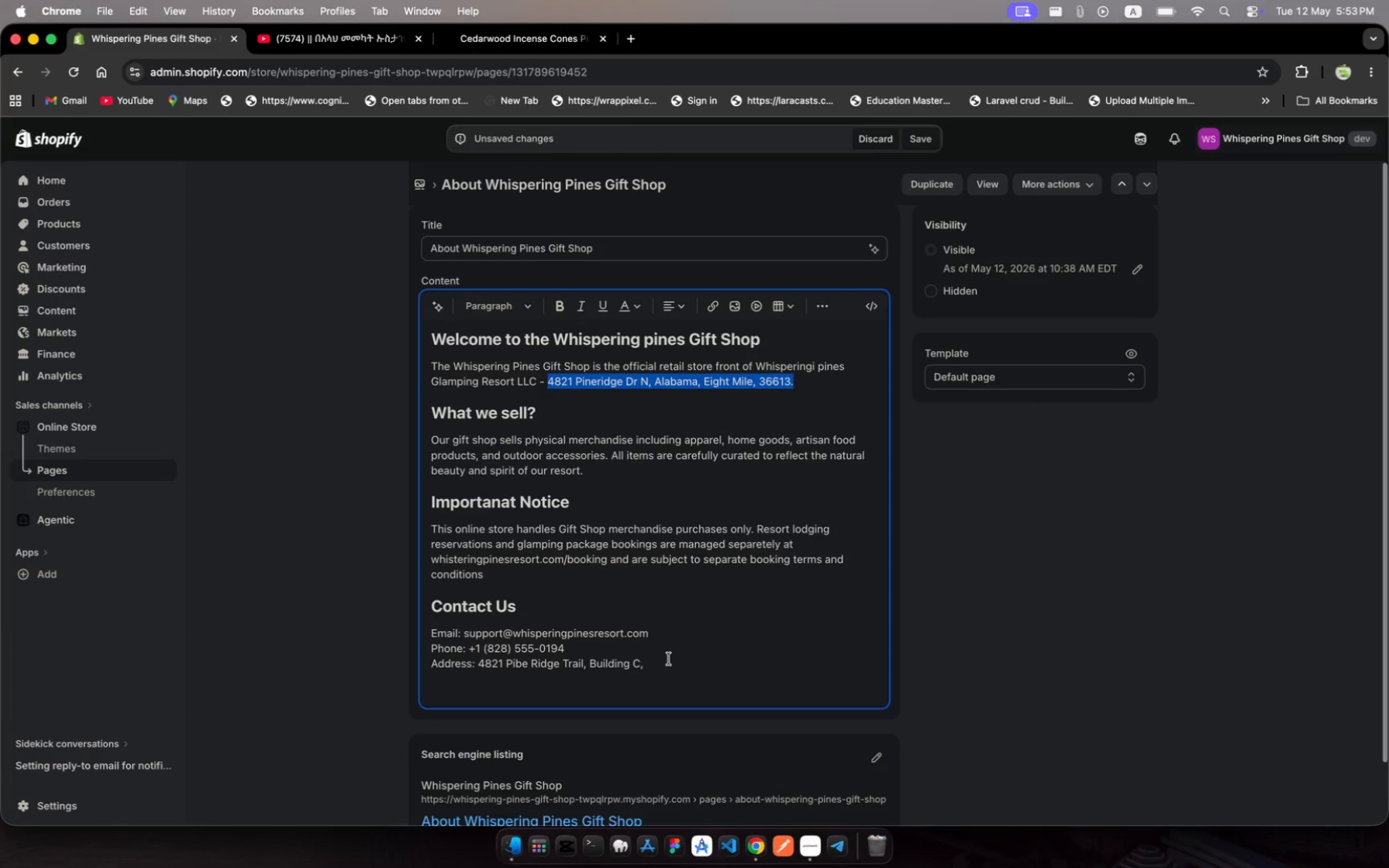 
left_click([662, 666])
 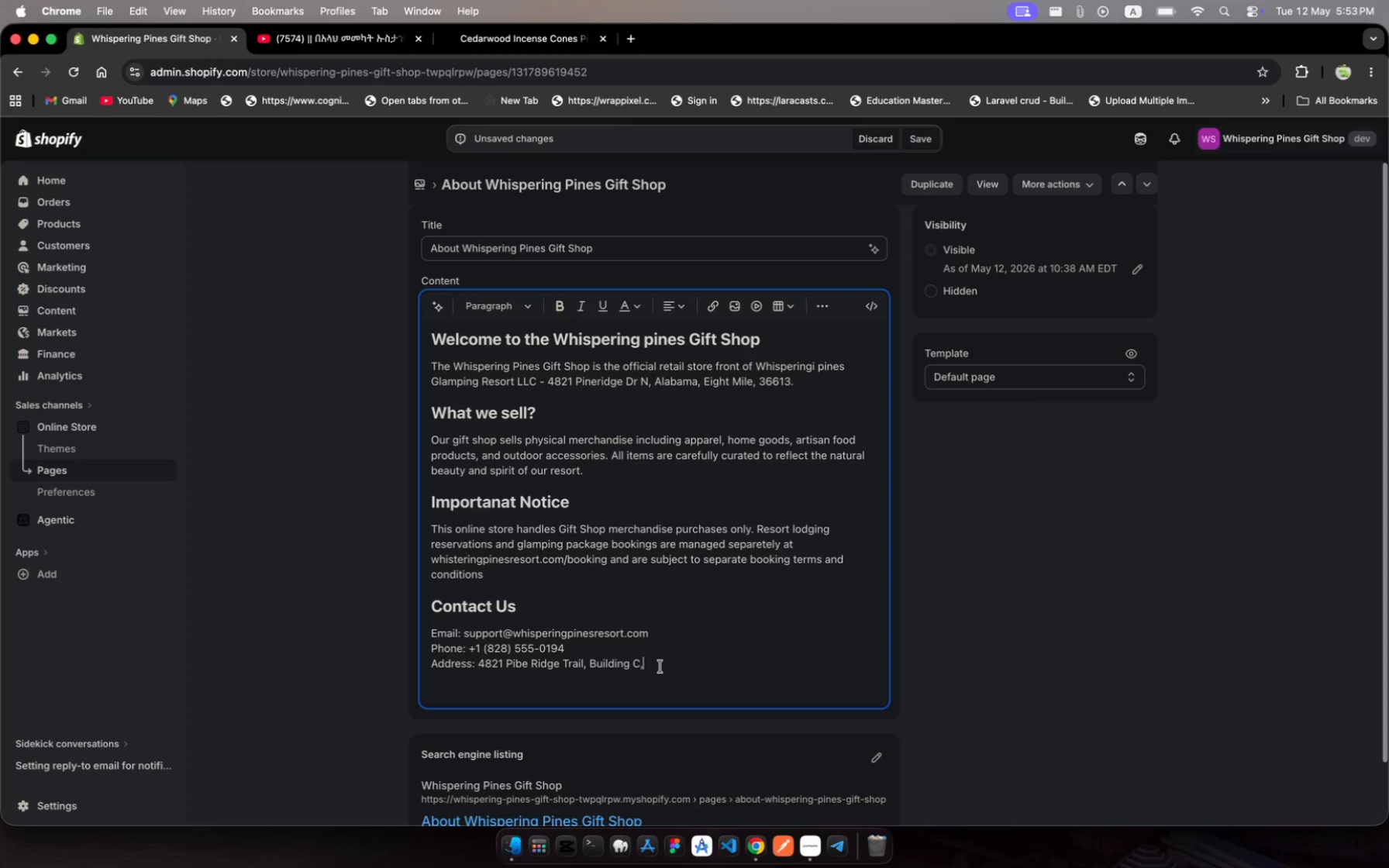 
left_click_drag(start_coordinate=[662, 666], to_coordinate=[481, 656])
 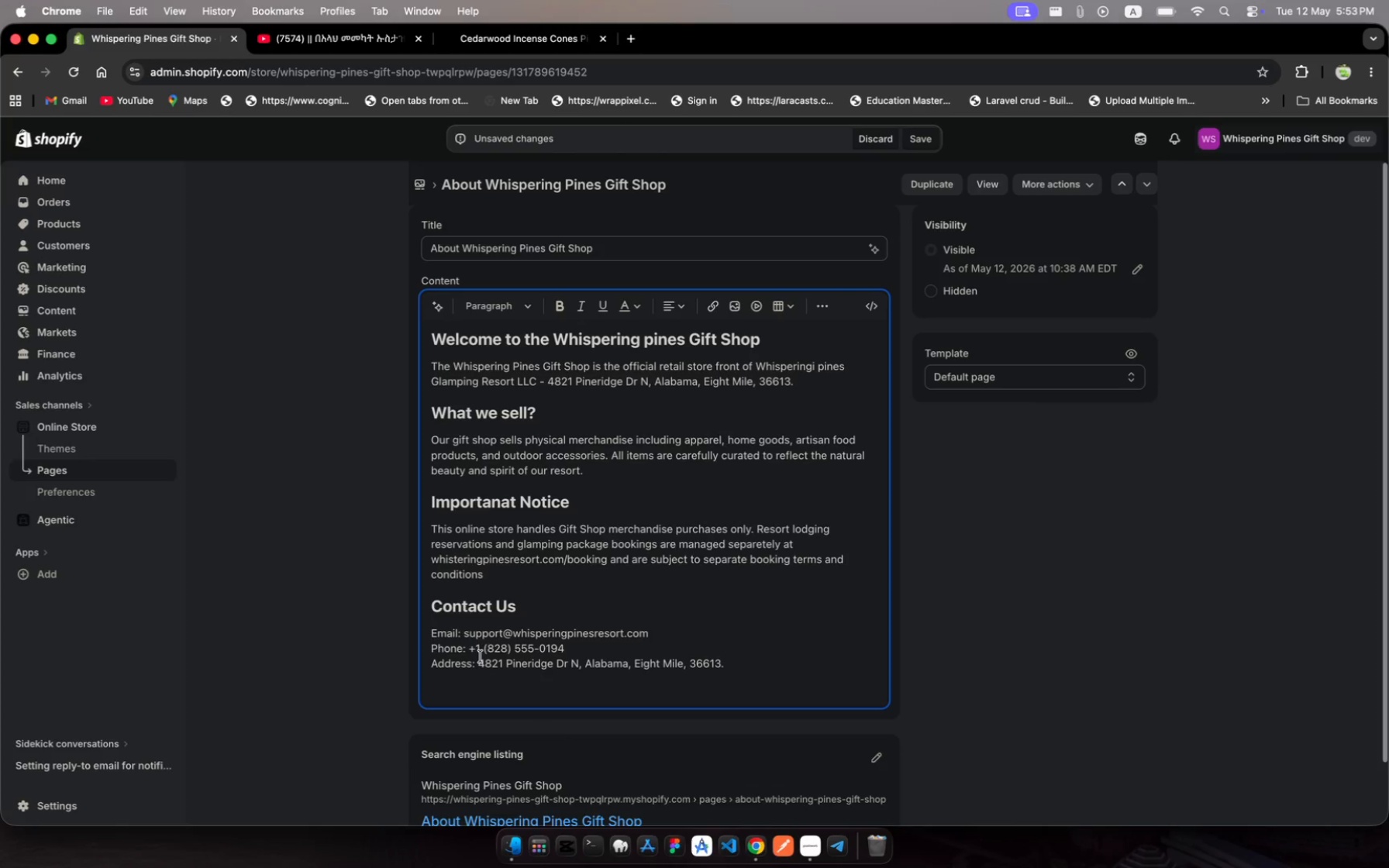 
key(Meta+V)
 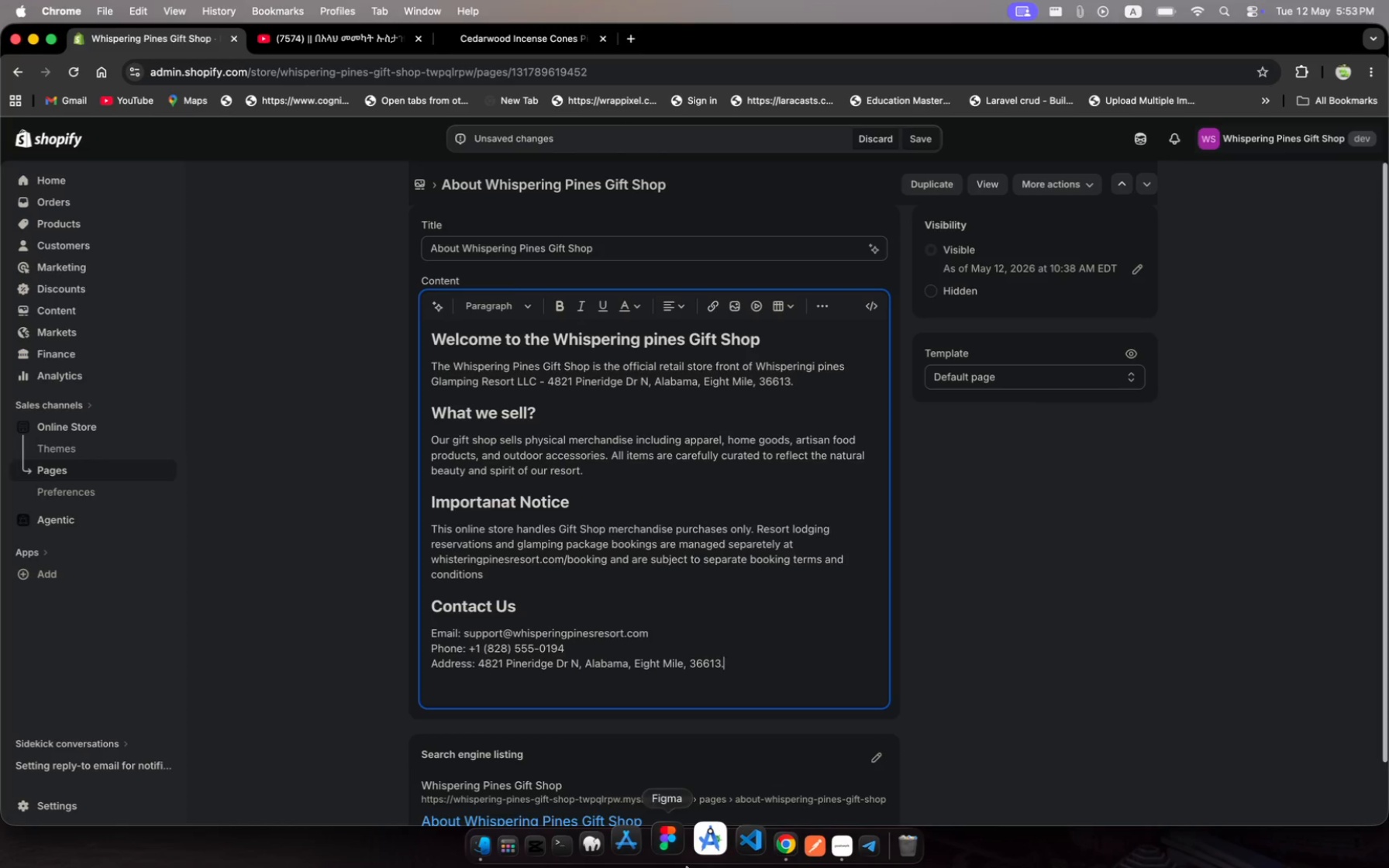 
key(Backspace)
 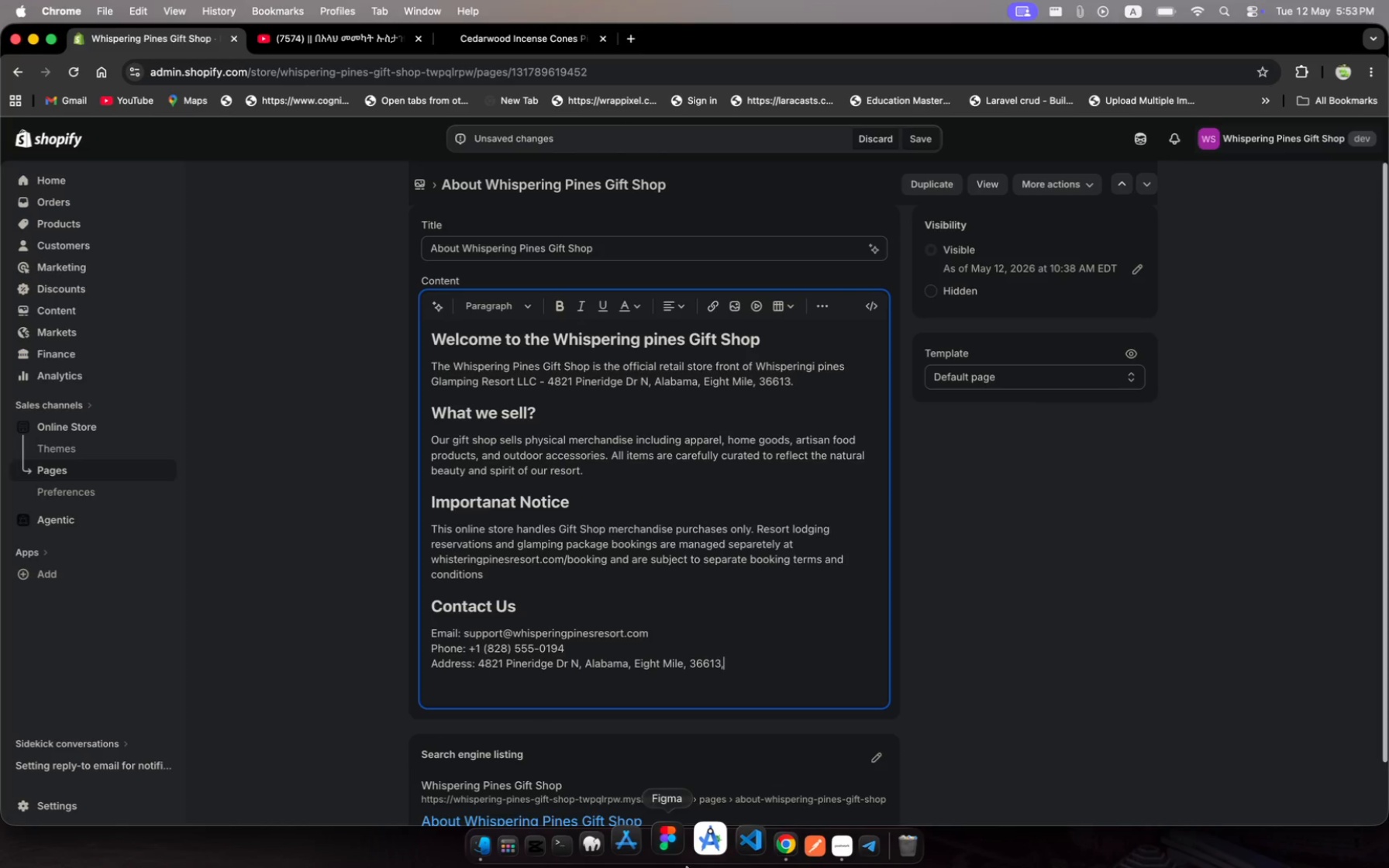 
key(Comma)
 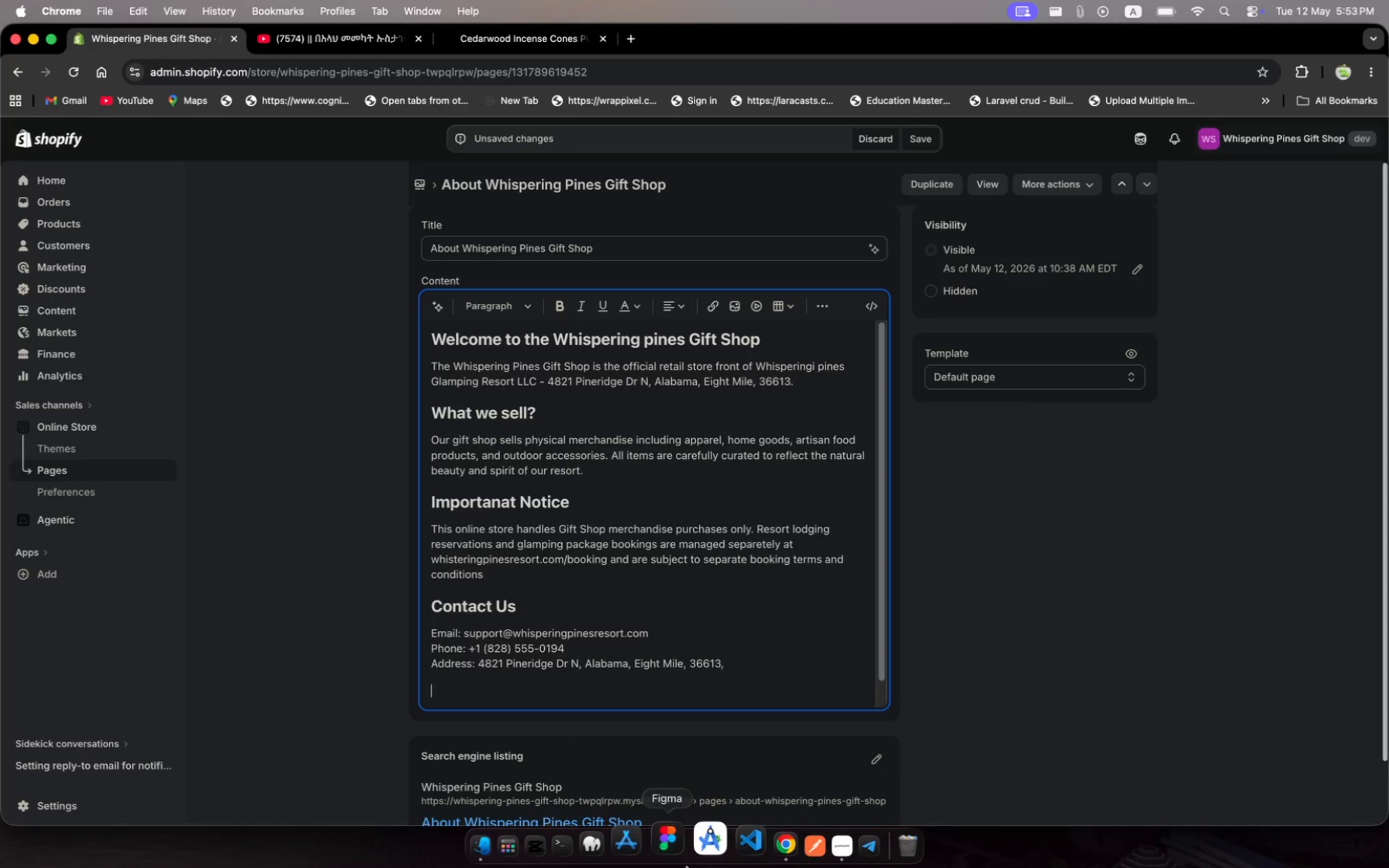 
key(Enter)
 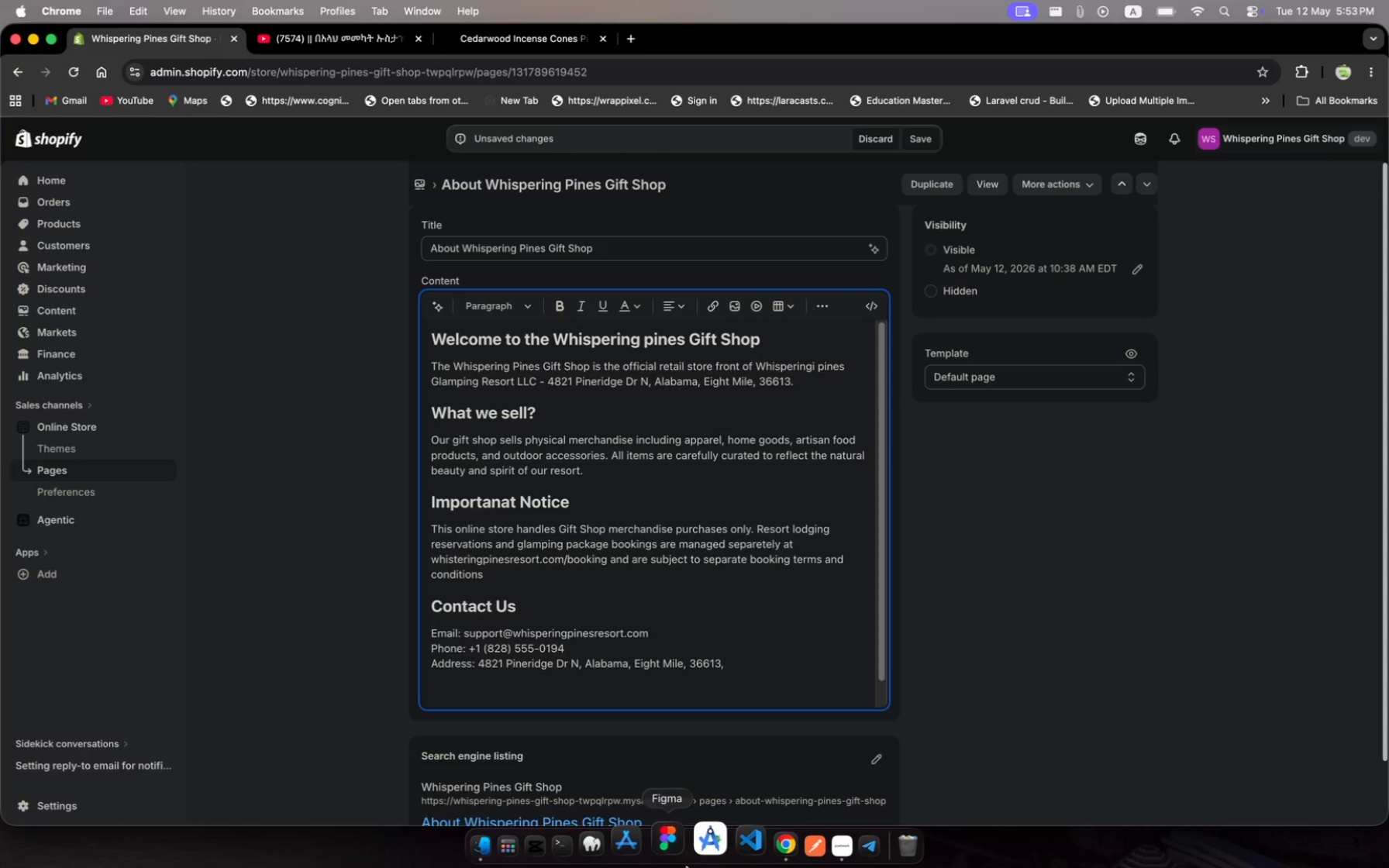 
key(Backspace)
 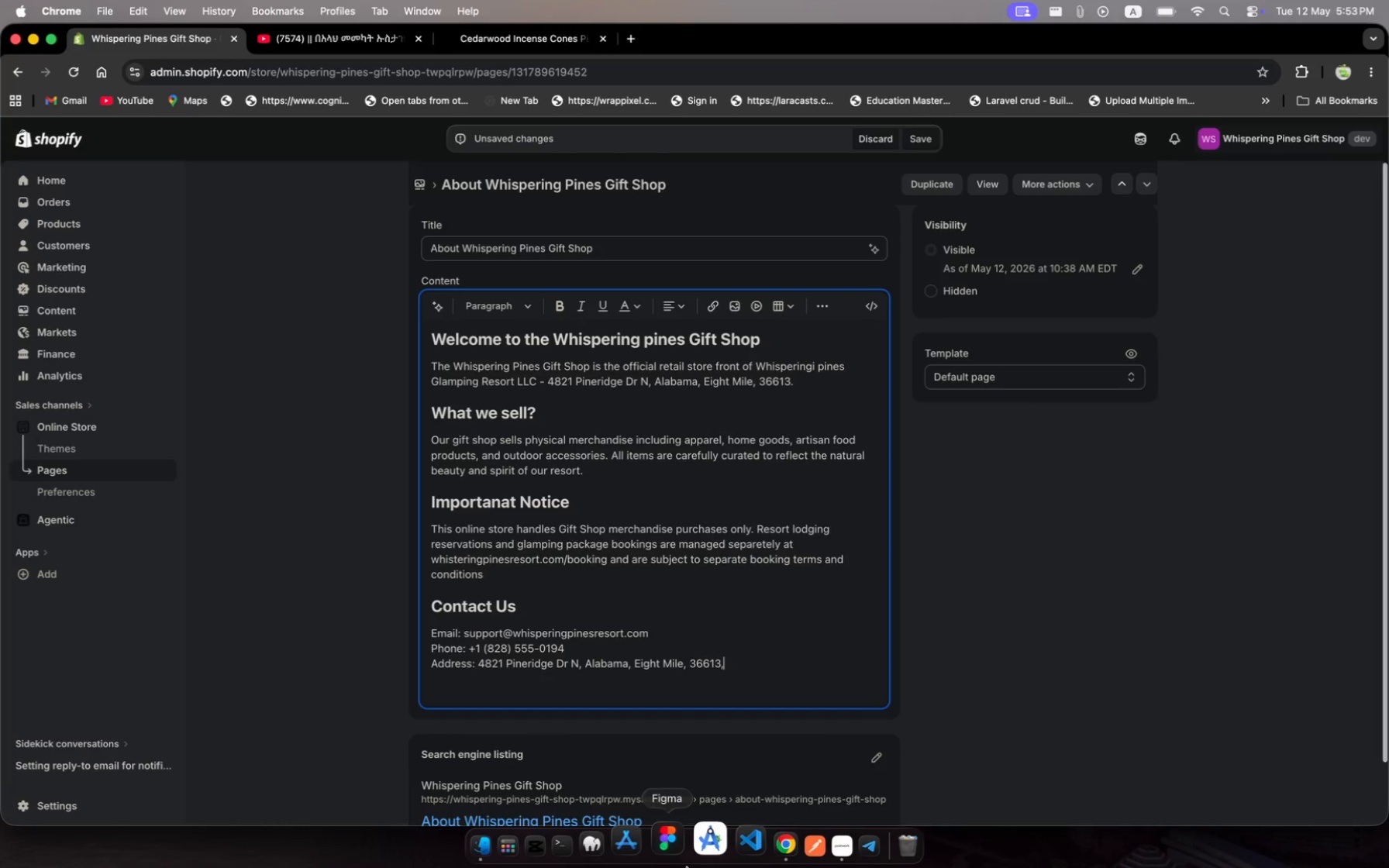 
key(Shift+ShiftRight)
 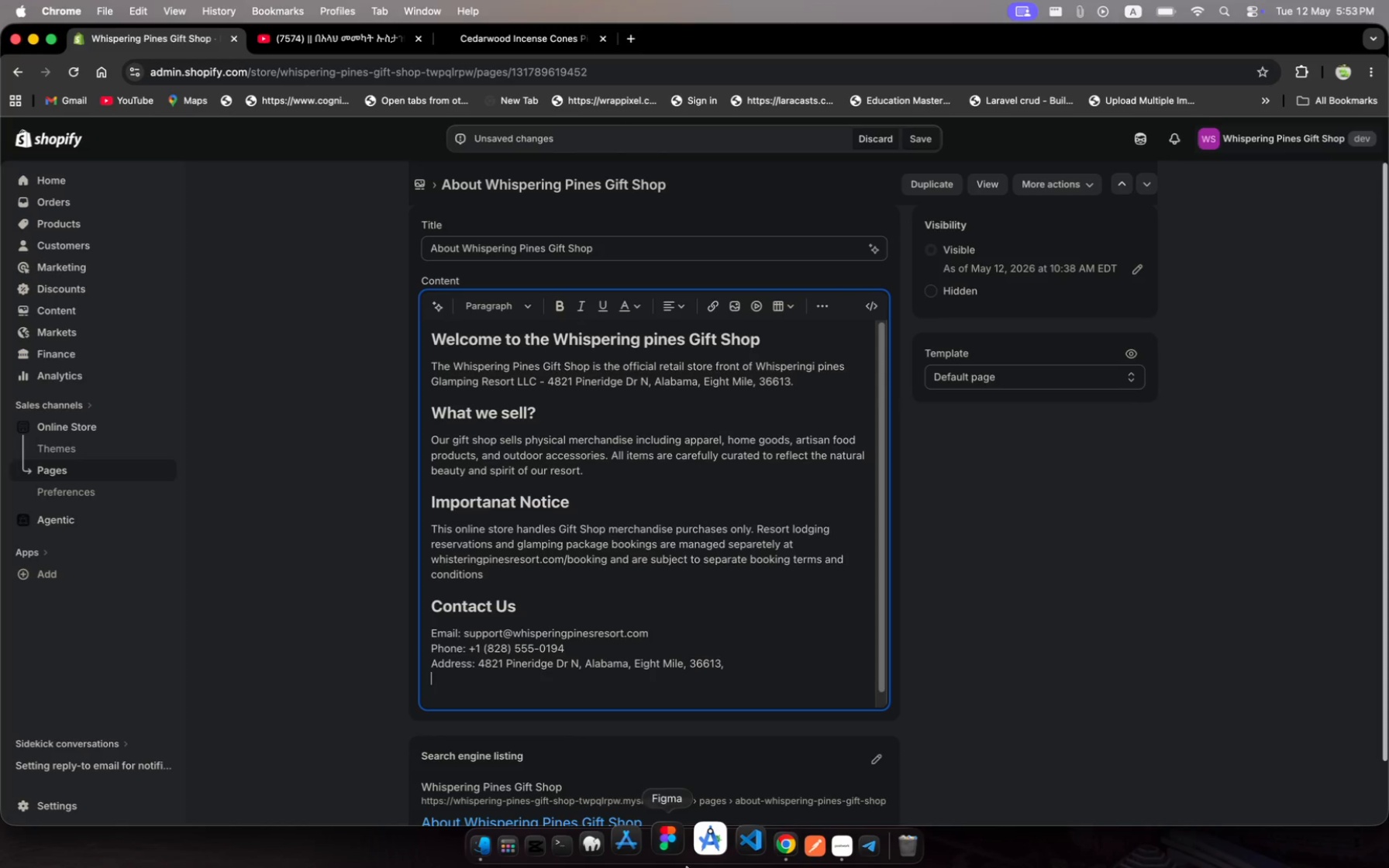 
key(Shift+Enter)
 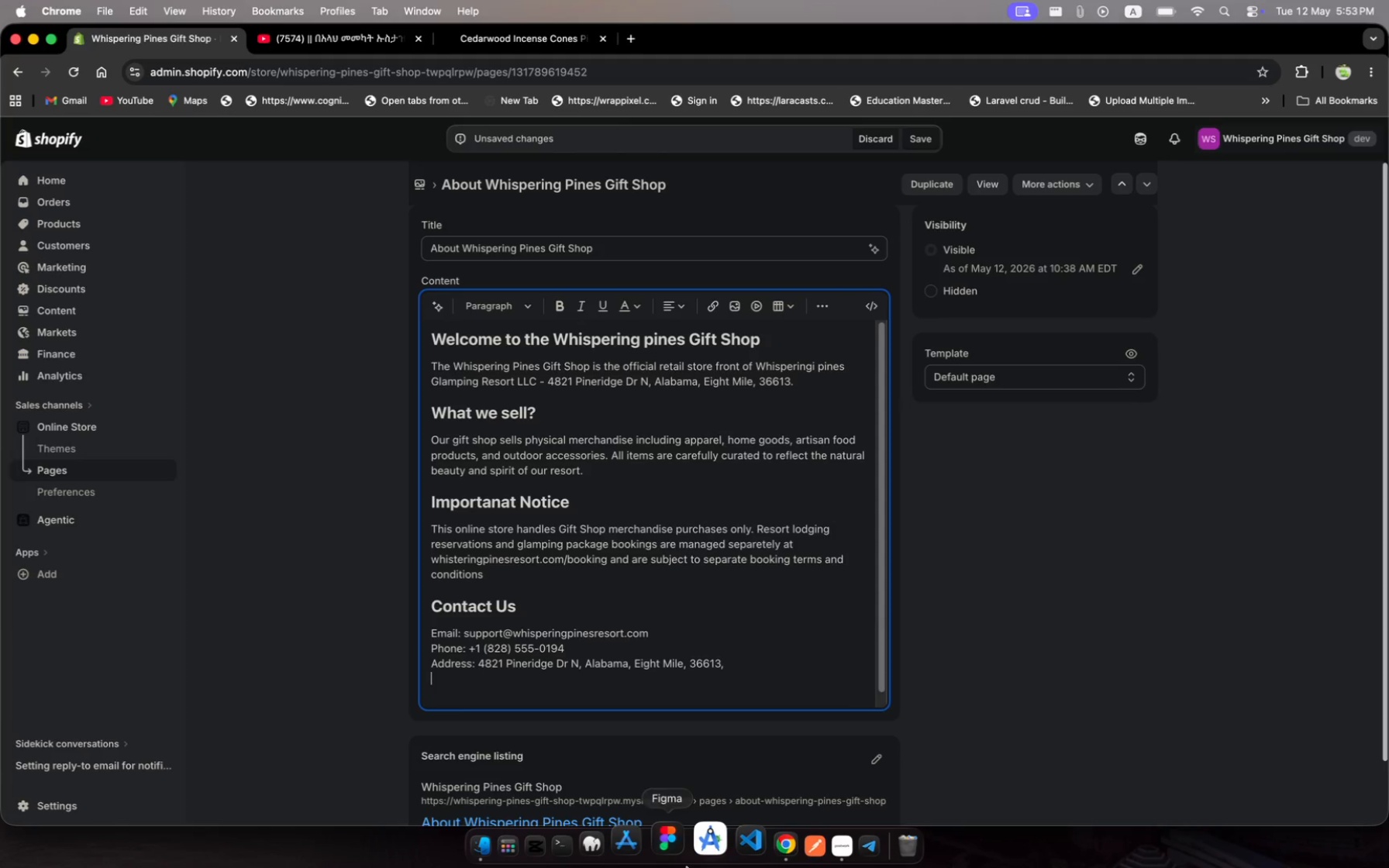 
wait(7.15)
 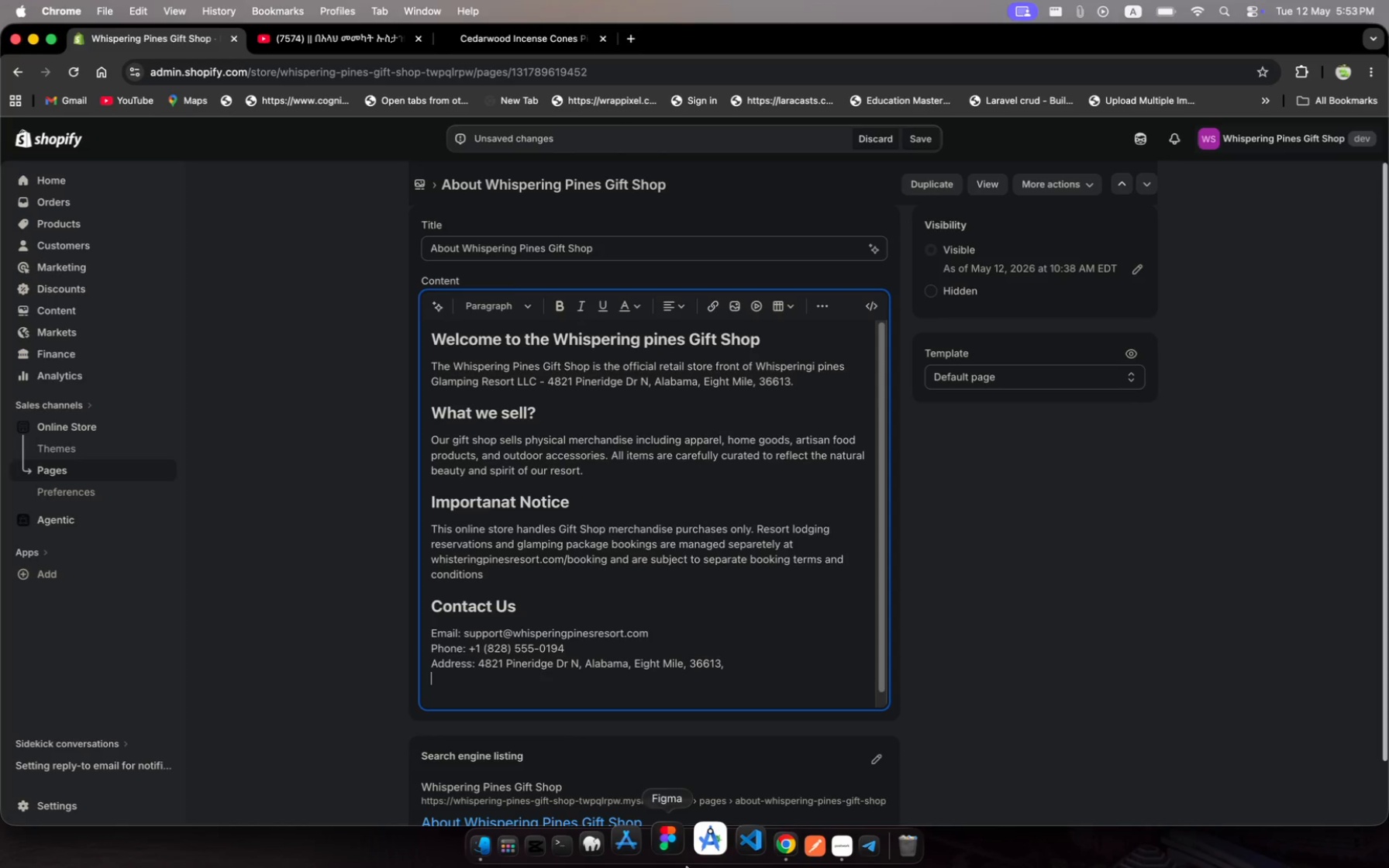 
type(Gift Shop Hours: *)
key(Backspace)
type(8:00 AM - 900)
key(Backspace)
key(Backspace)
type(:00 PM daily)
 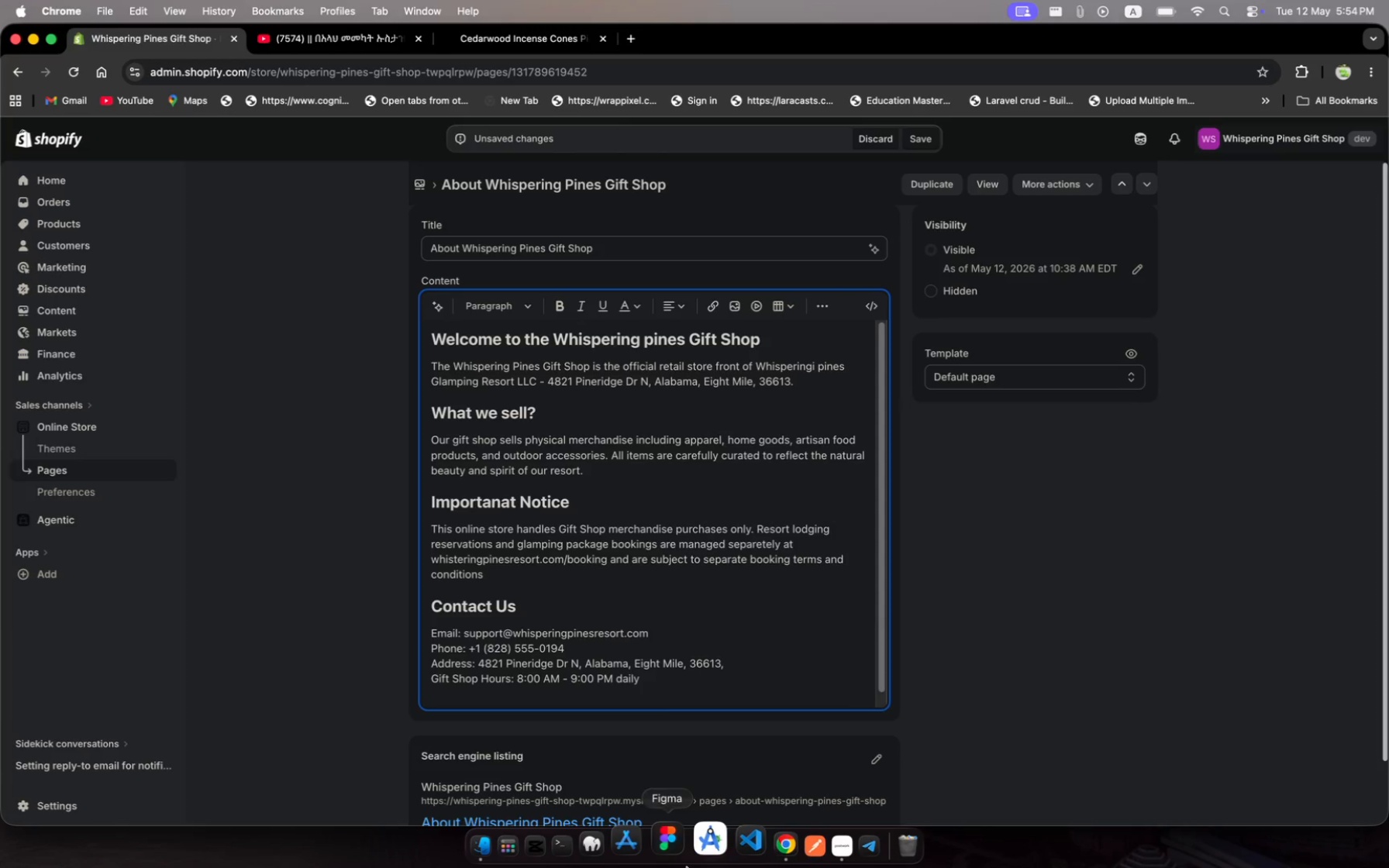 
wait(5.77)
 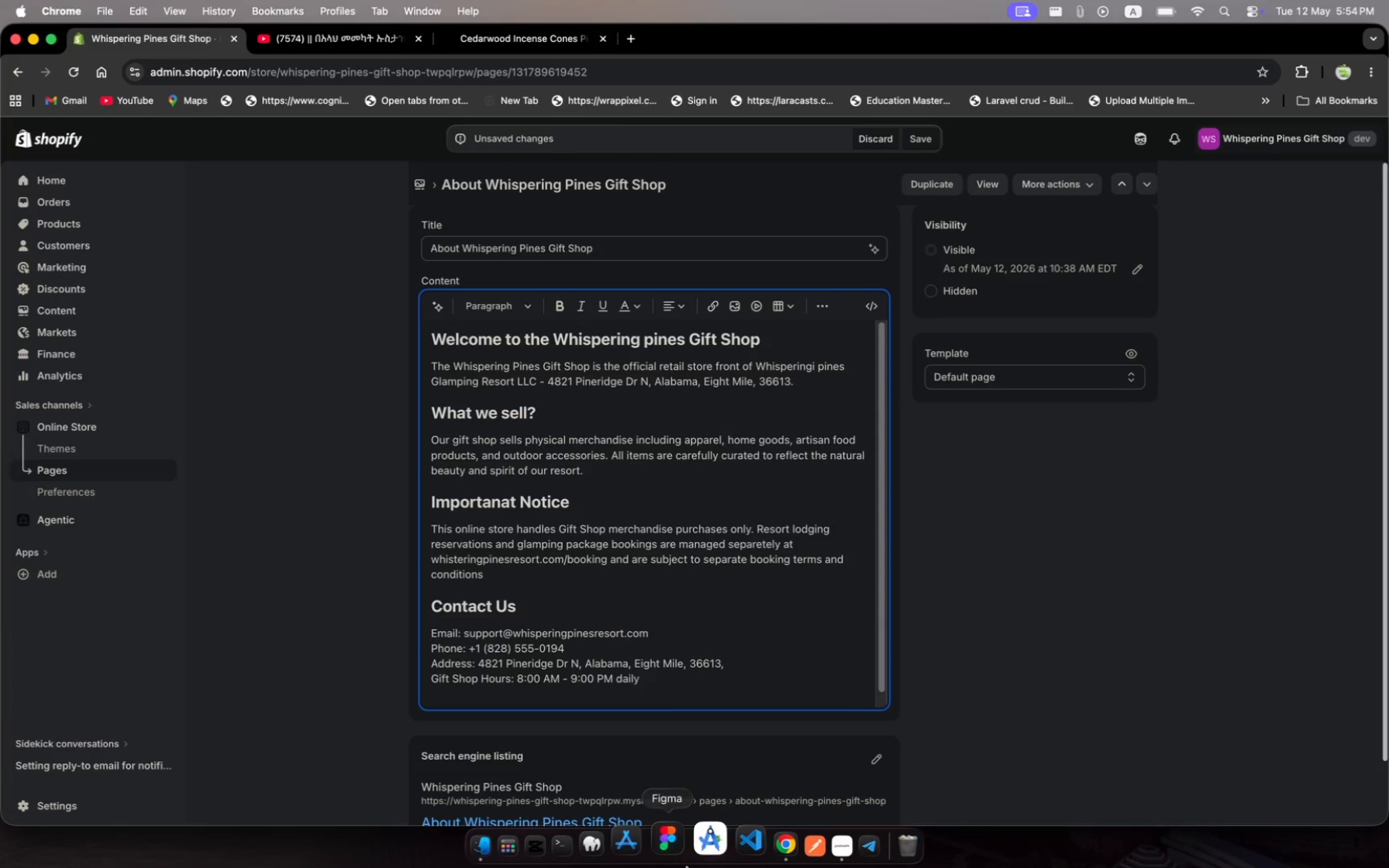 
scroll: coordinate [737, 640], scroll_direction: down, amount: 13.0
 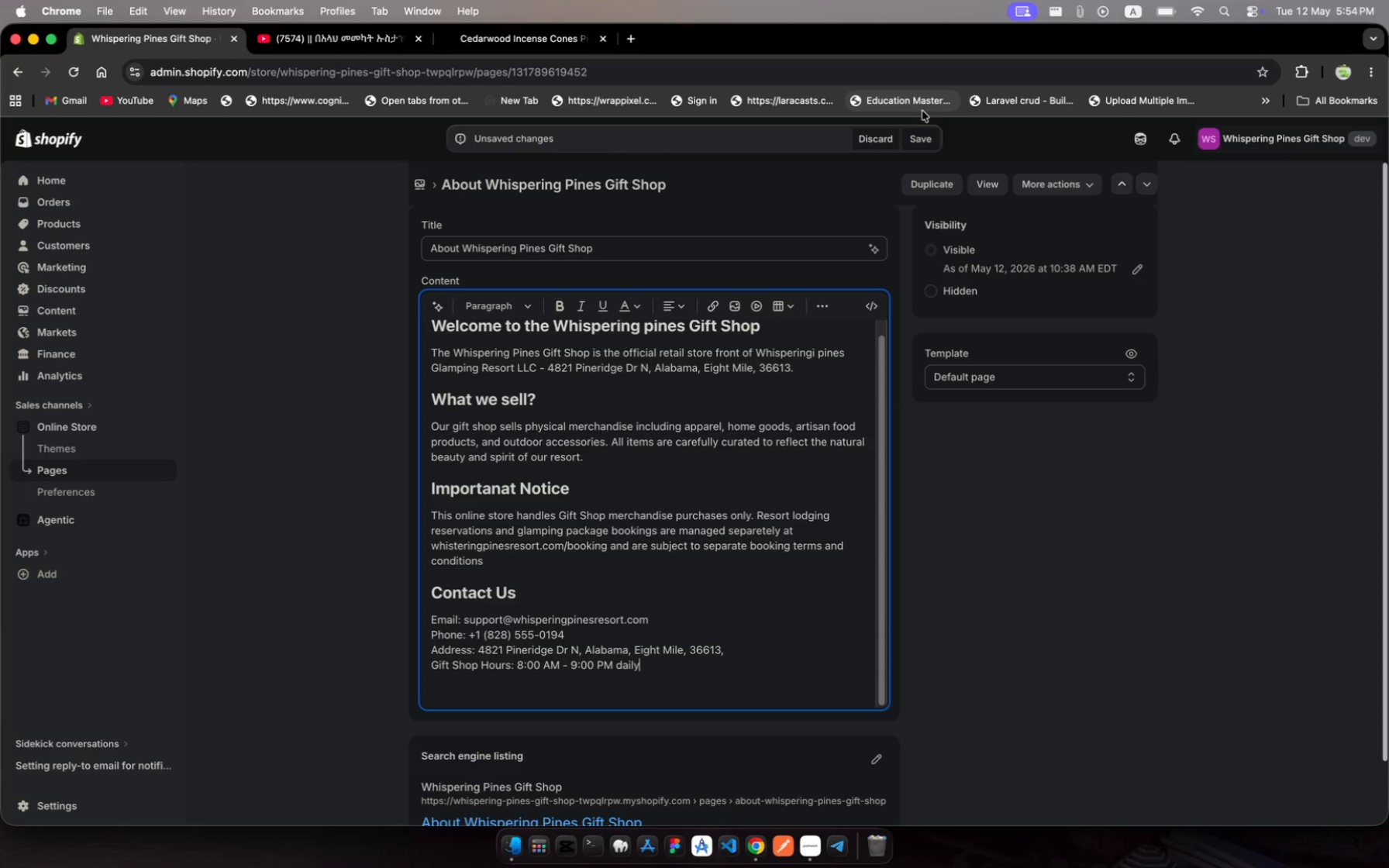 
left_click([925, 141])
 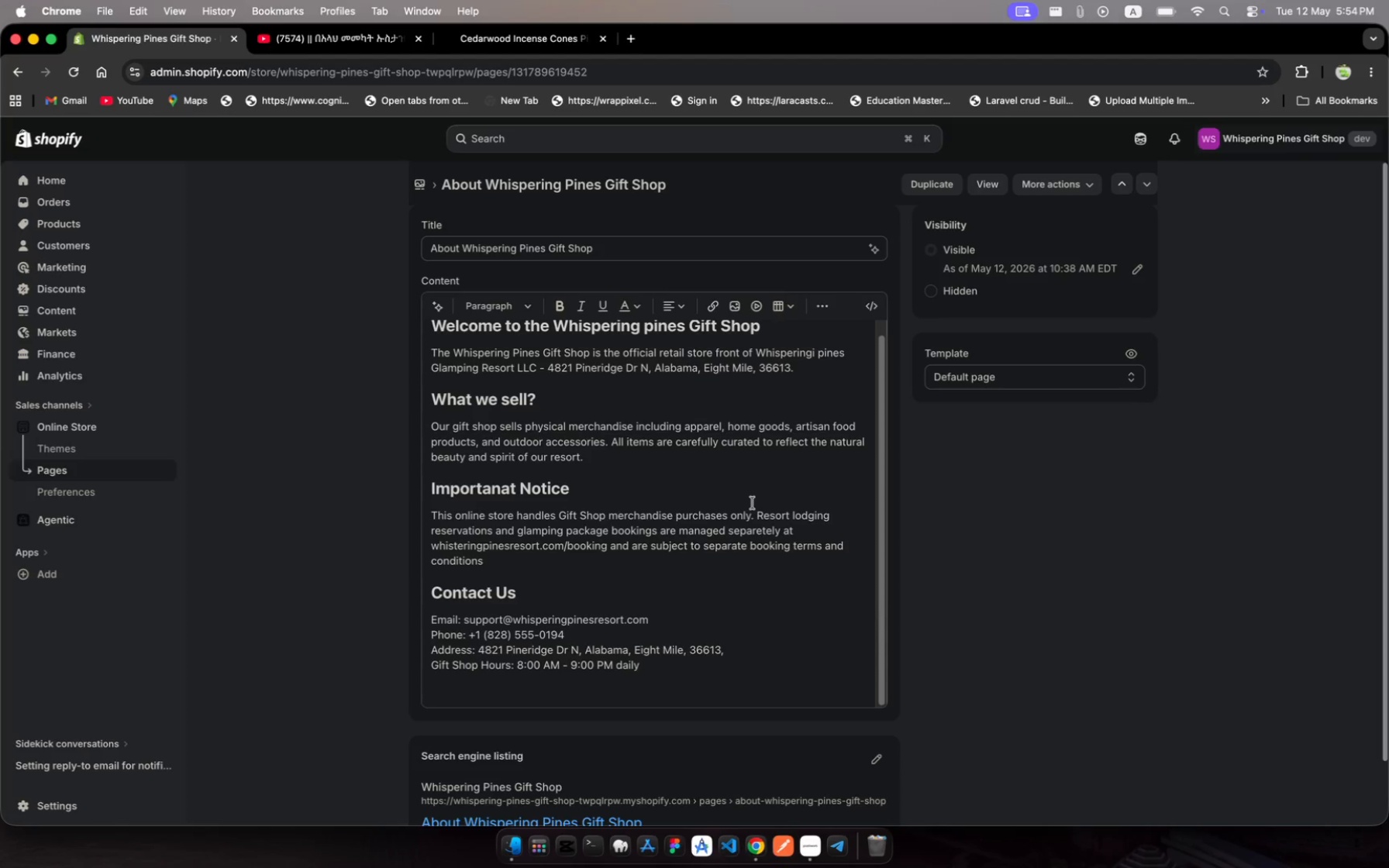 
scroll: coordinate [746, 507], scroll_direction: down, amount: 17.0
 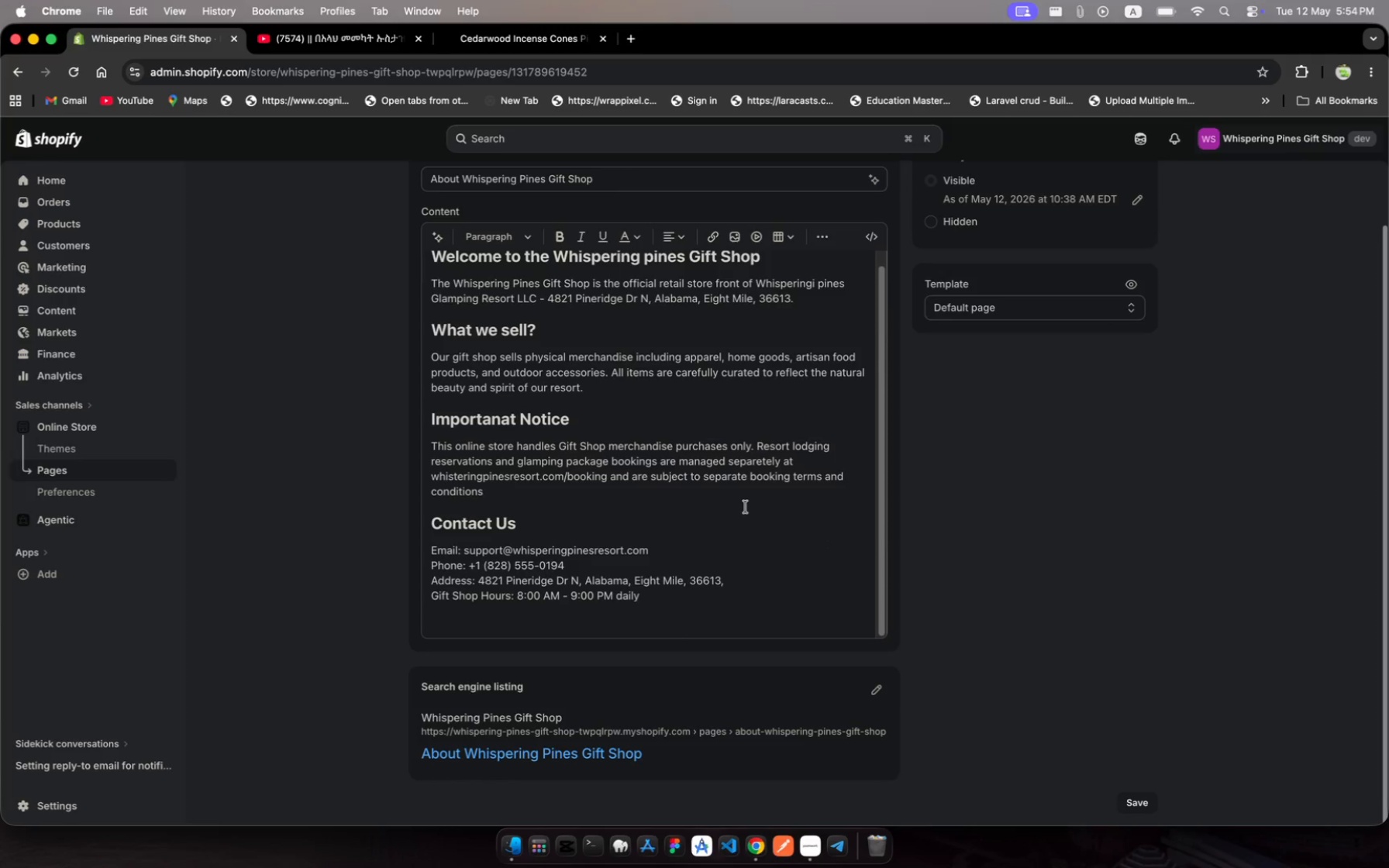 
wait(6.04)
 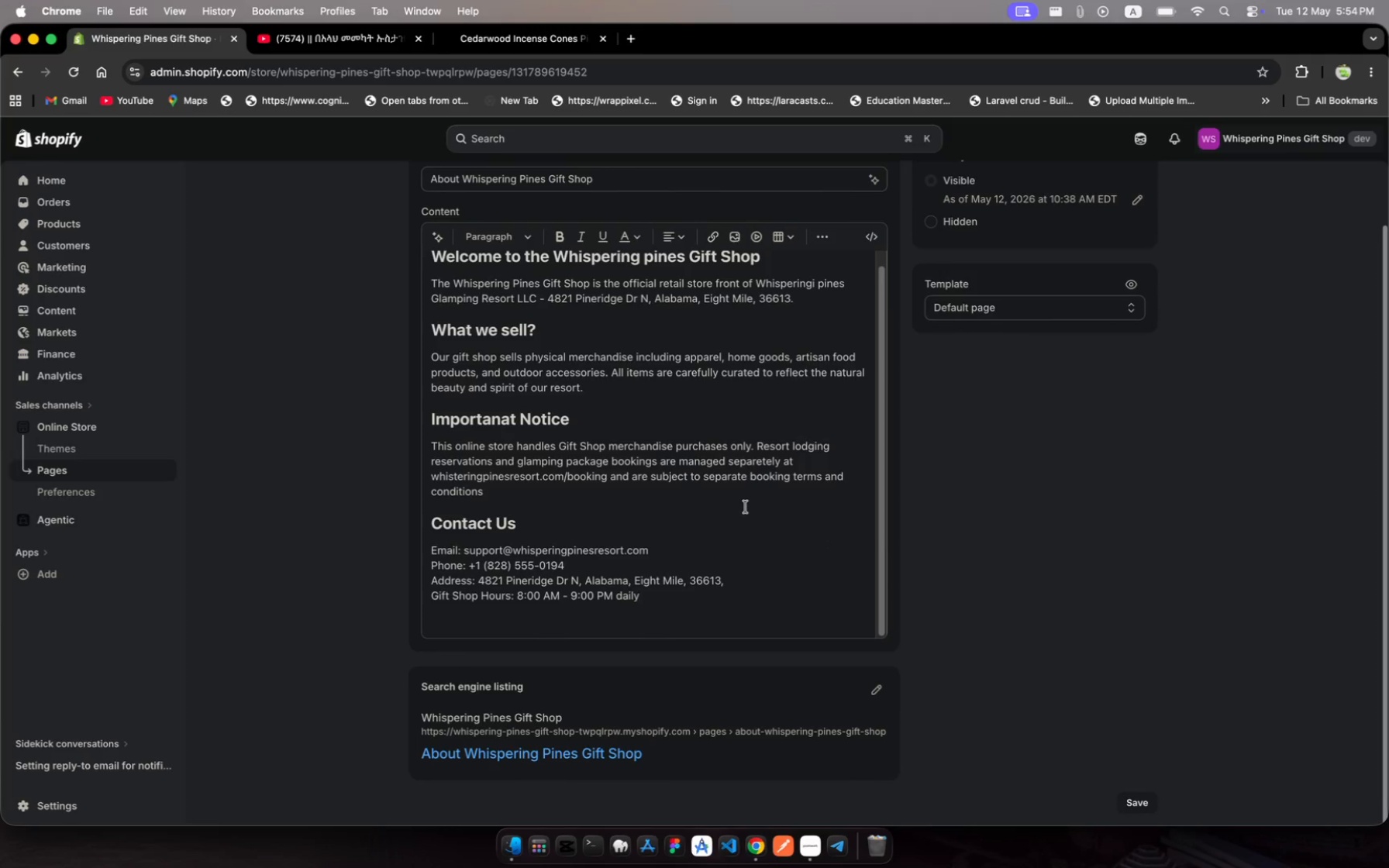 
left_click([98, 470])
 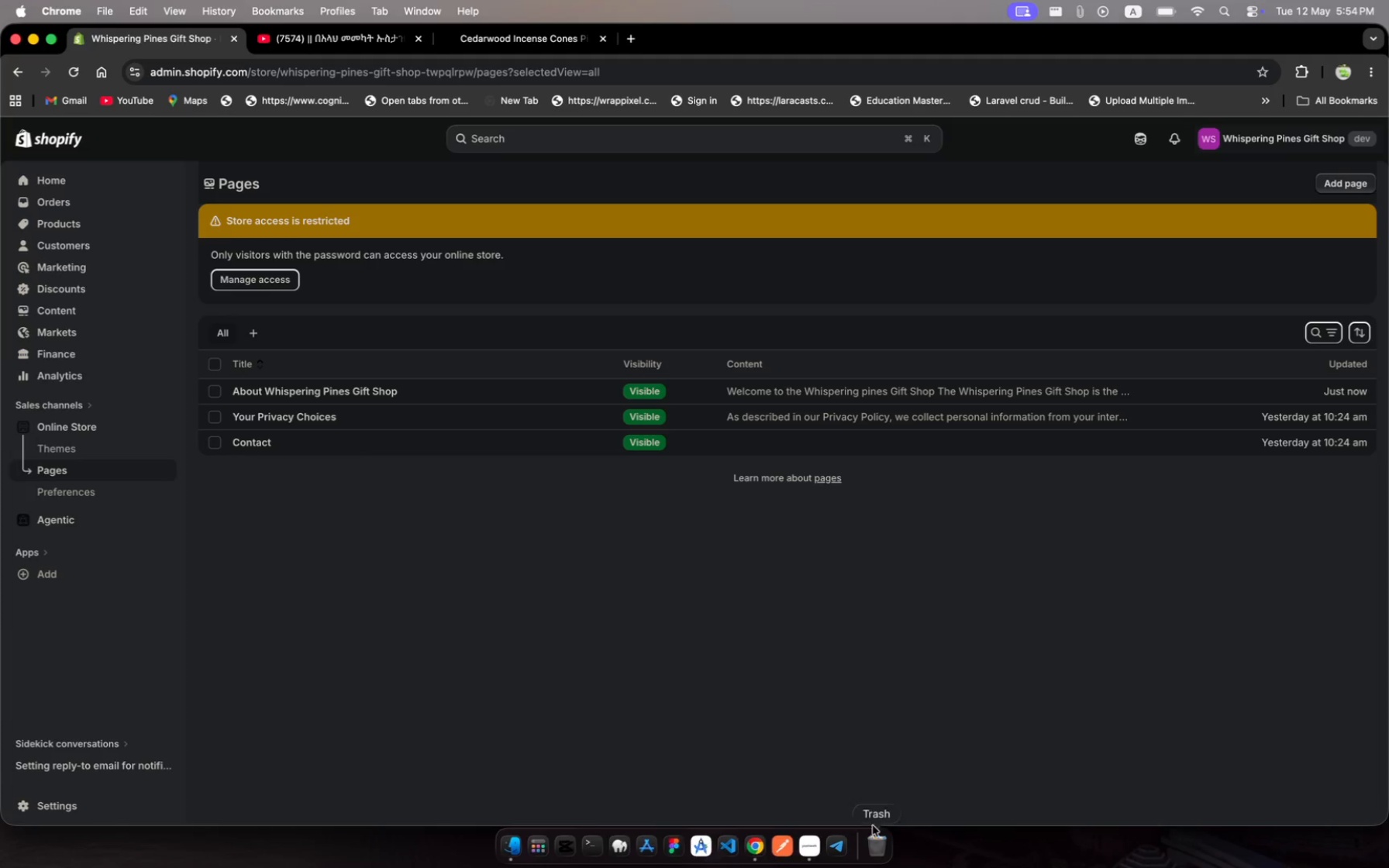 
left_click([815, 849])